 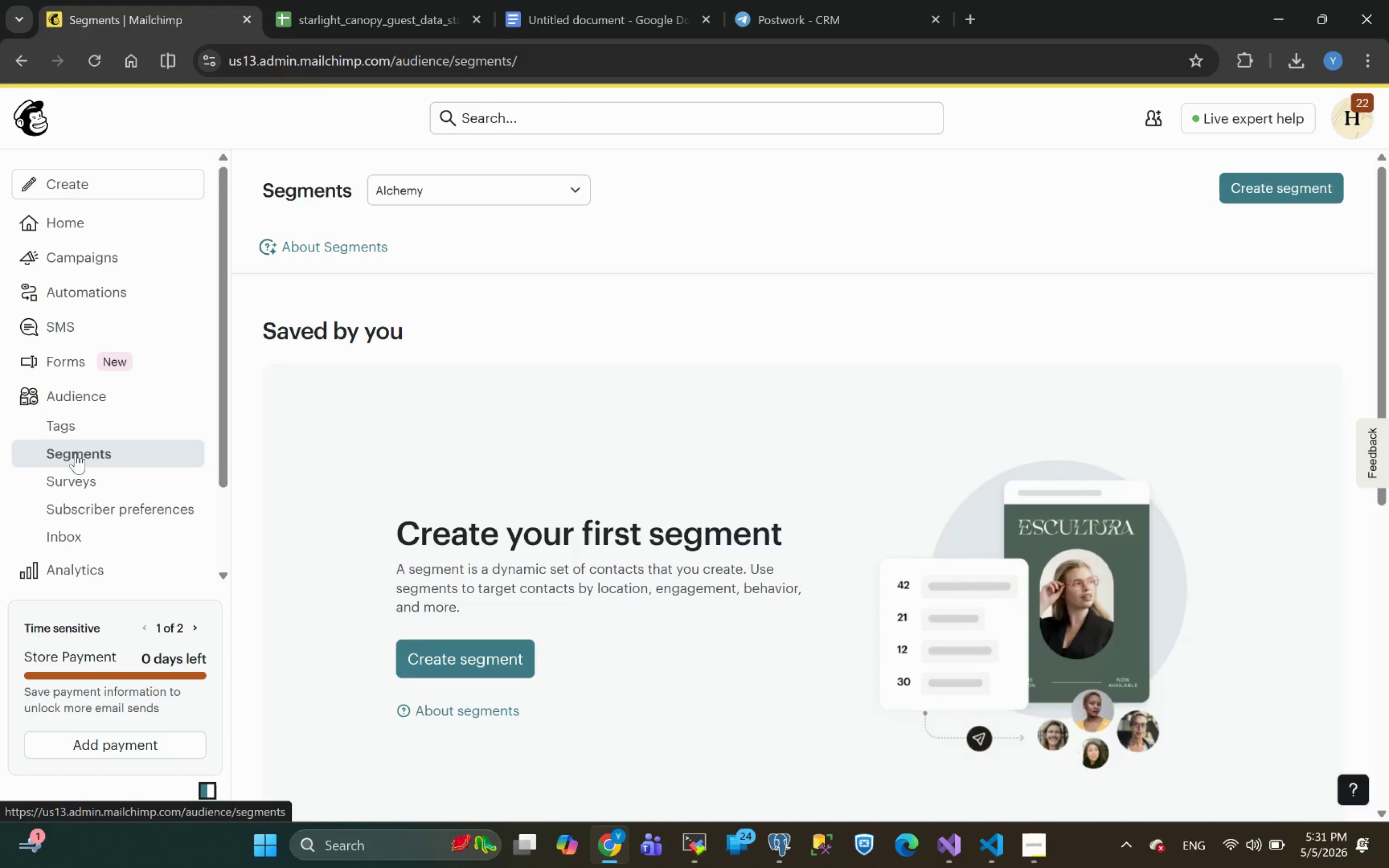 
left_click([418, 657])
 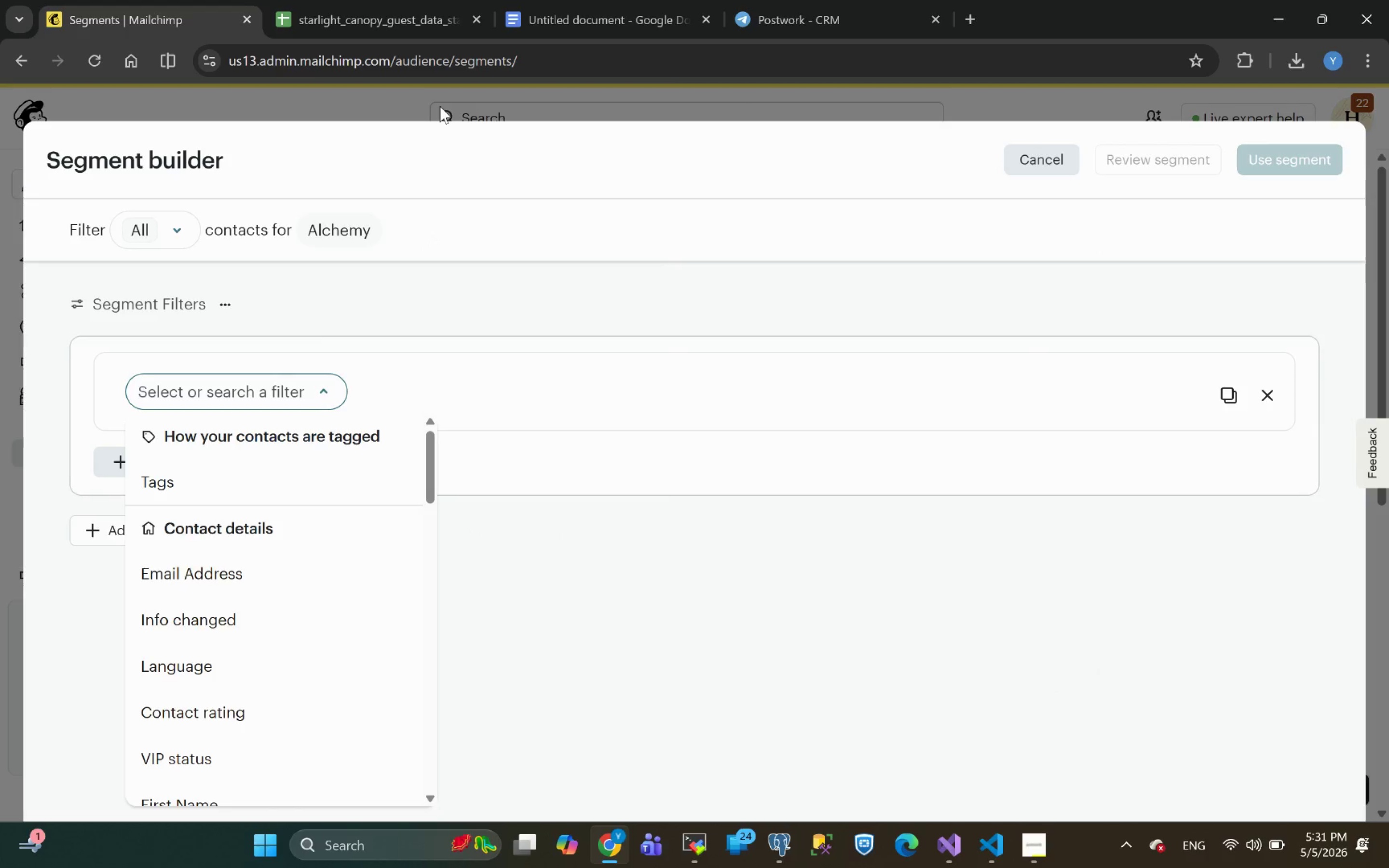 
left_click([354, 0])
 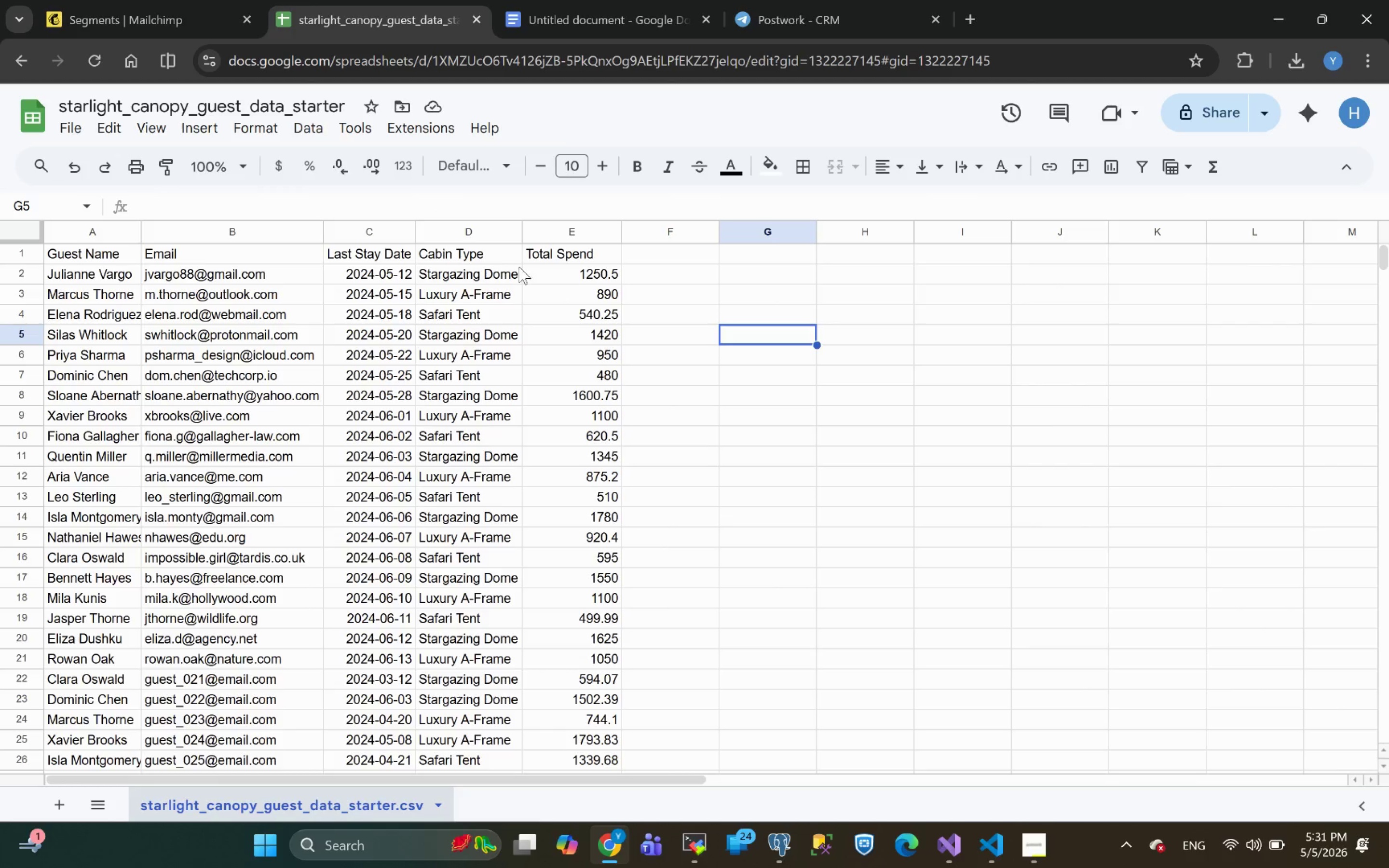 
left_click([460, 256])
 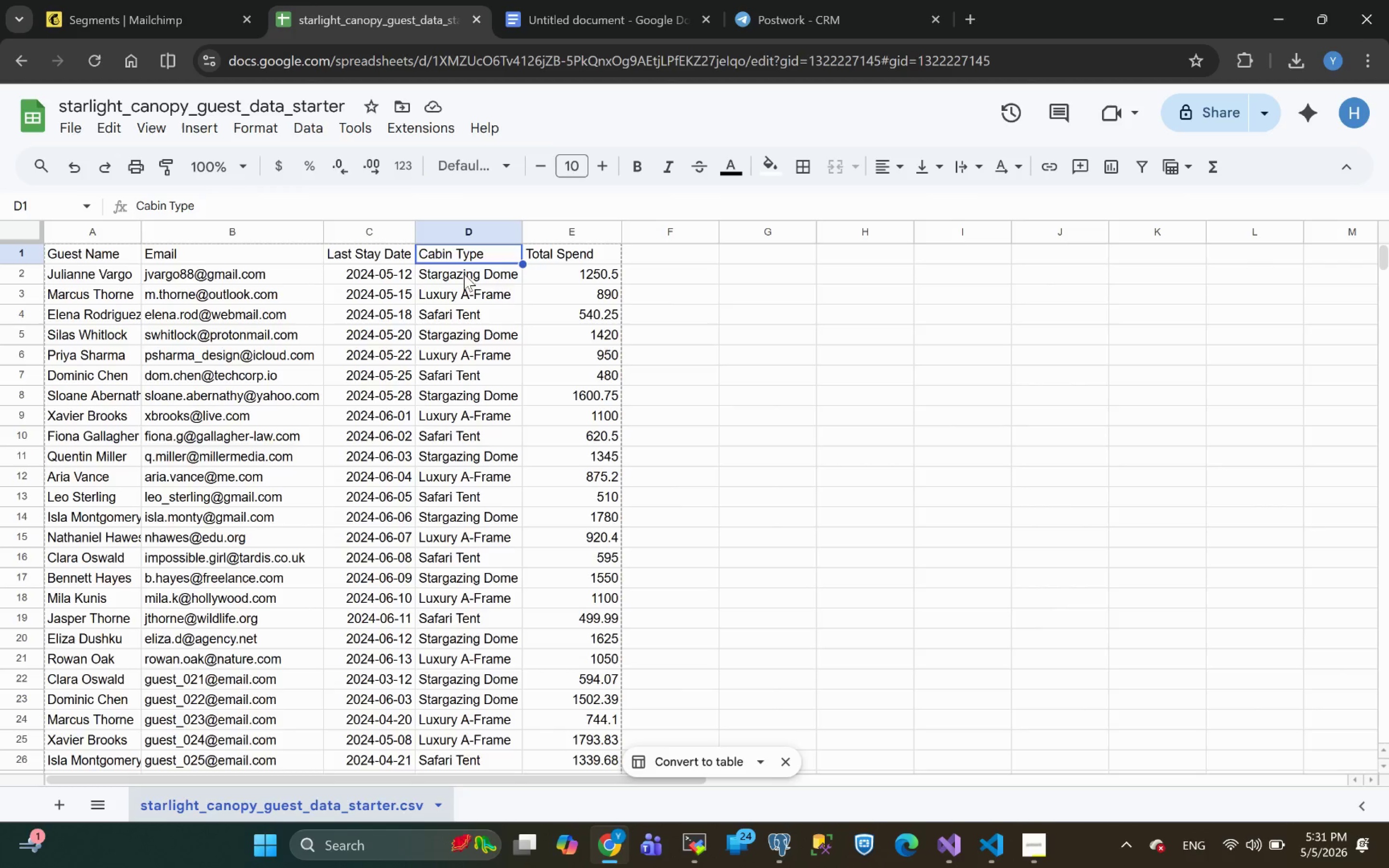 
left_click([464, 272])
 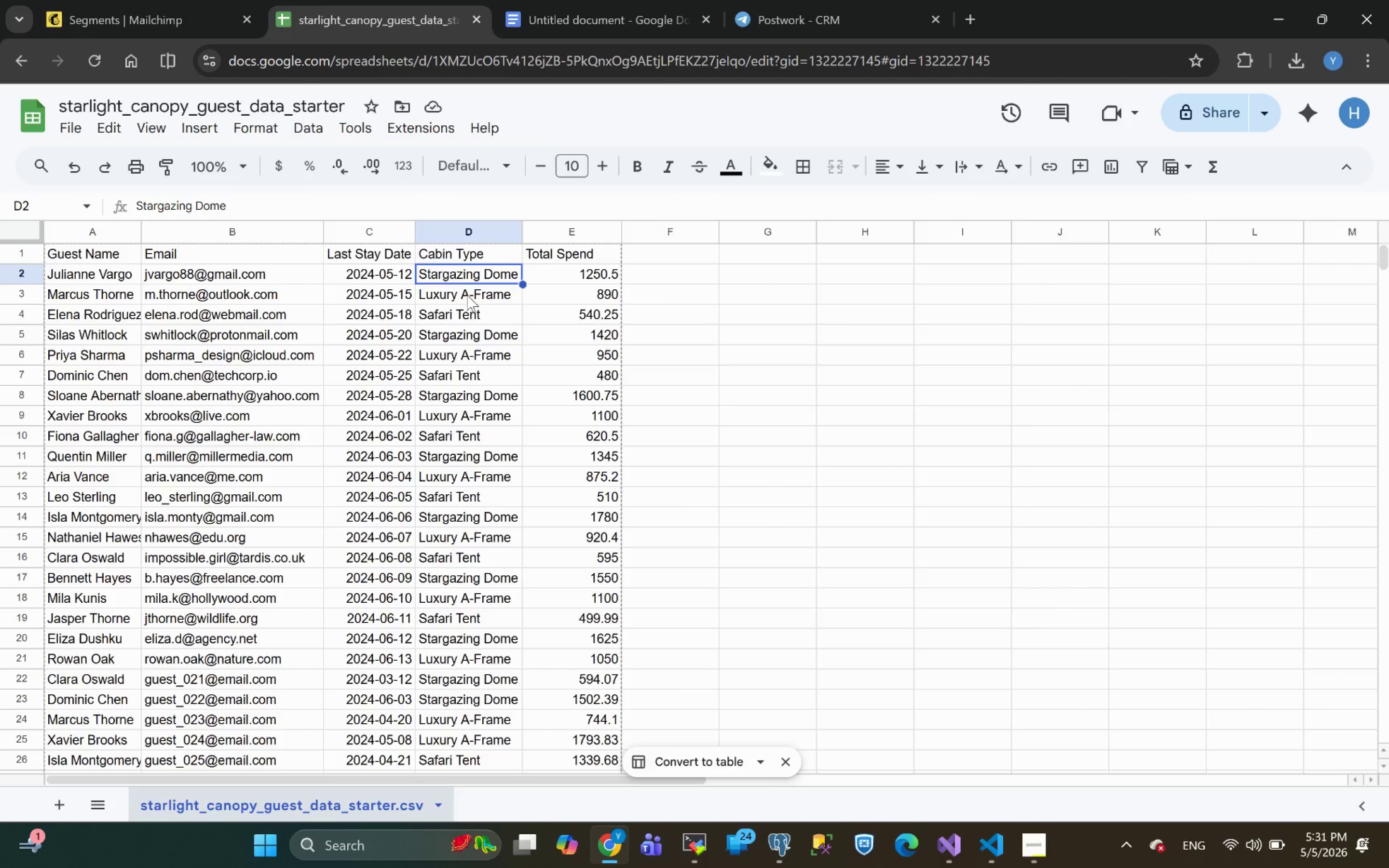 
left_click([467, 295])
 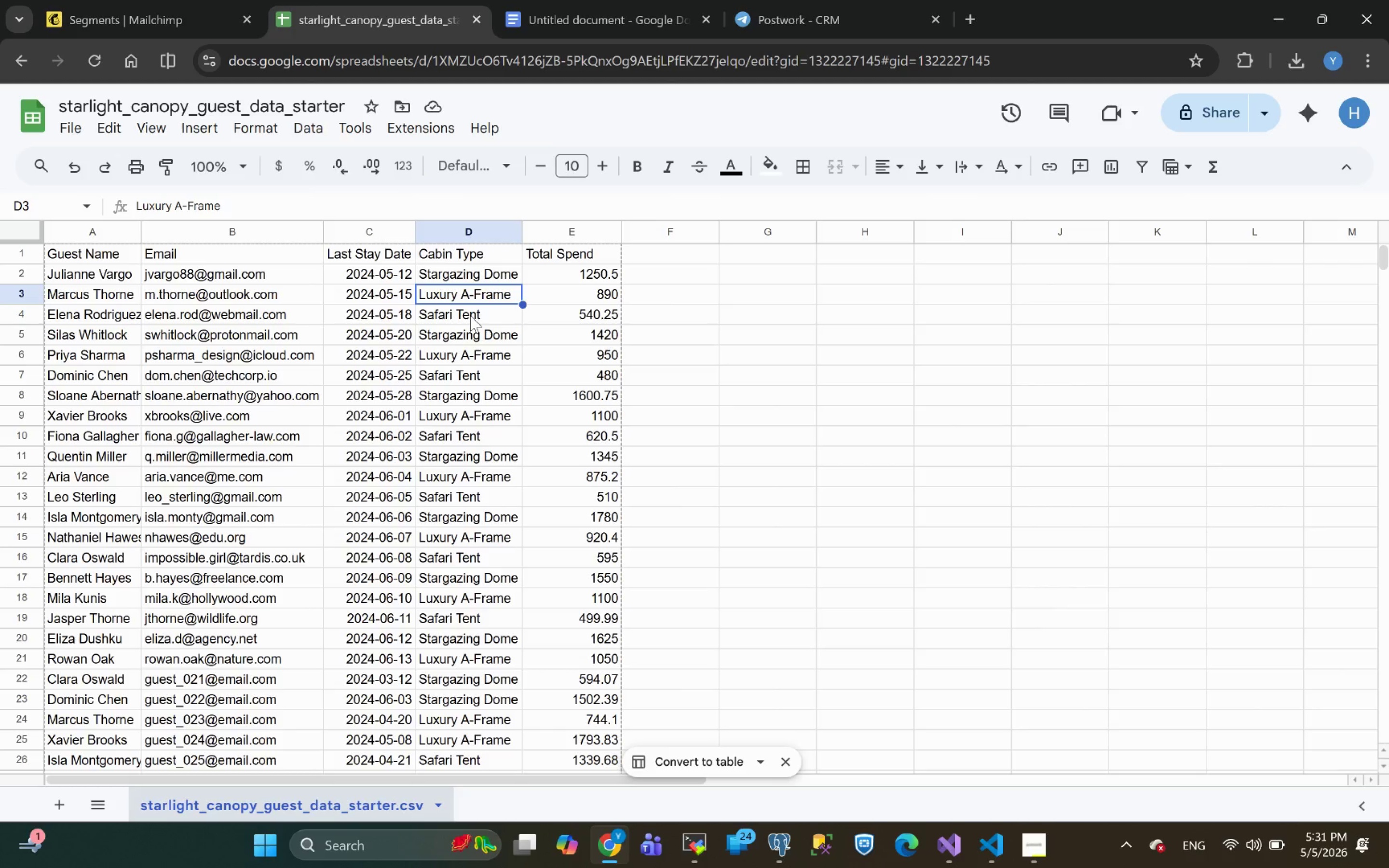 
left_click([470, 315])
 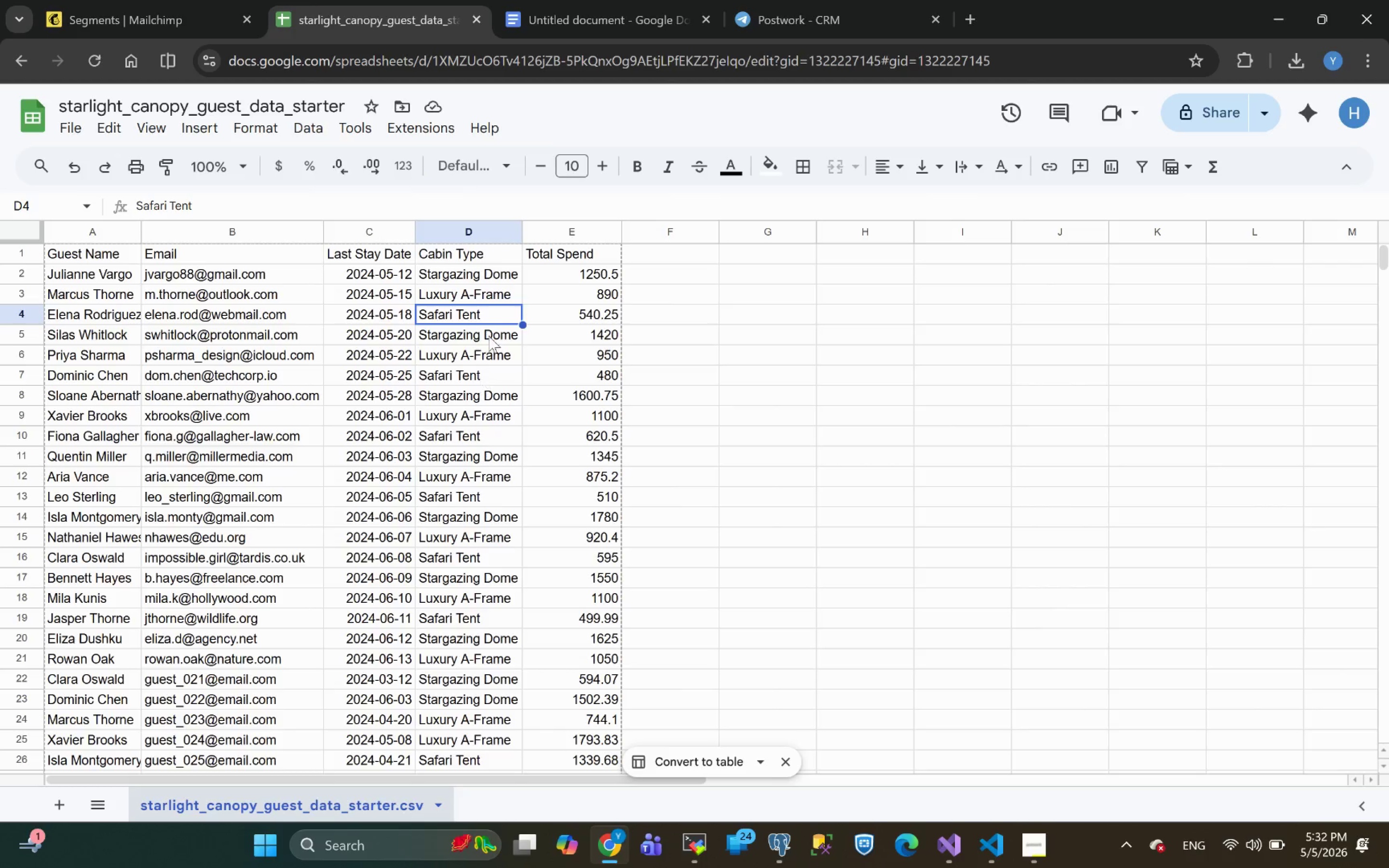 
left_click([464, 253])
 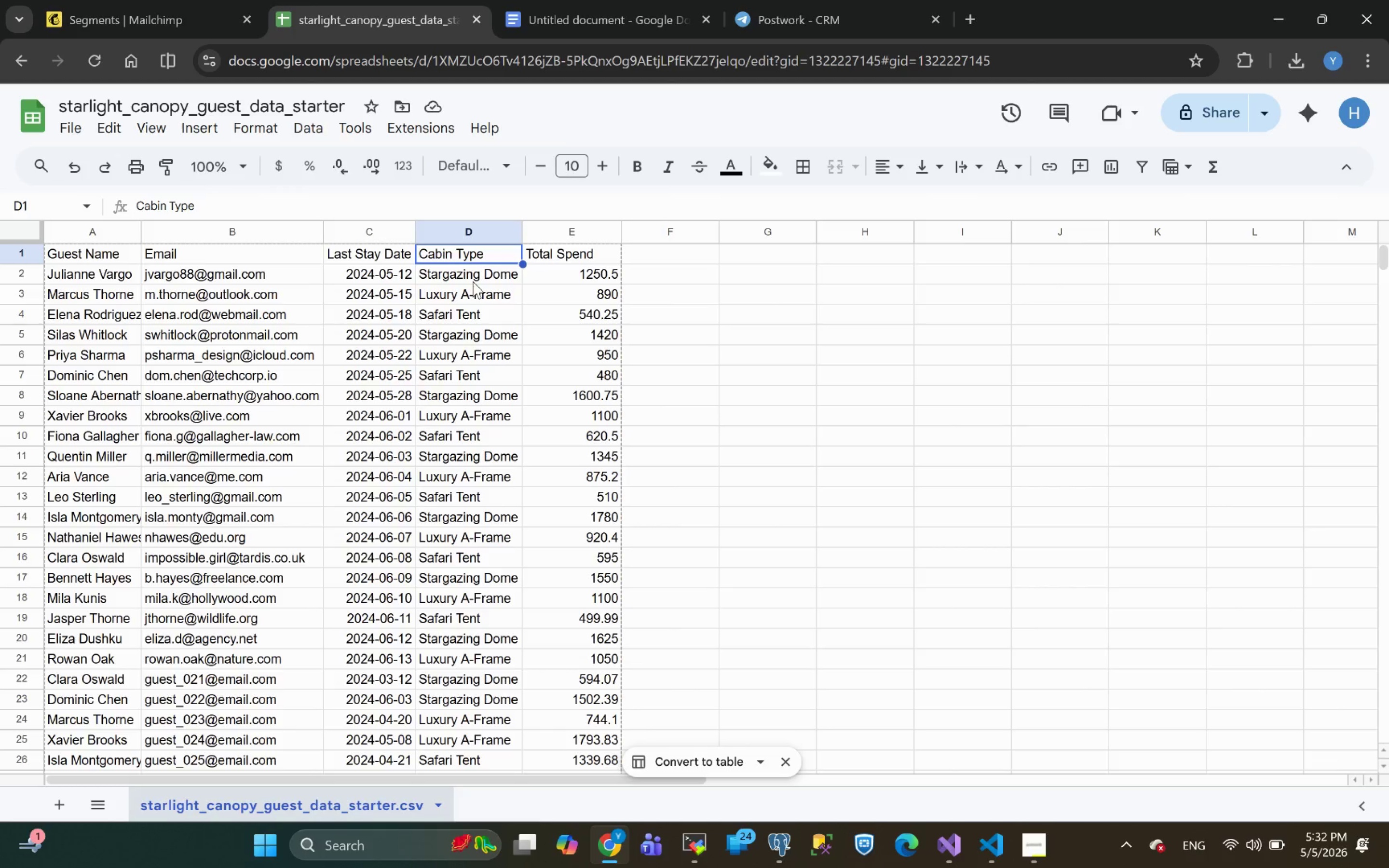 
left_click([462, 278])
 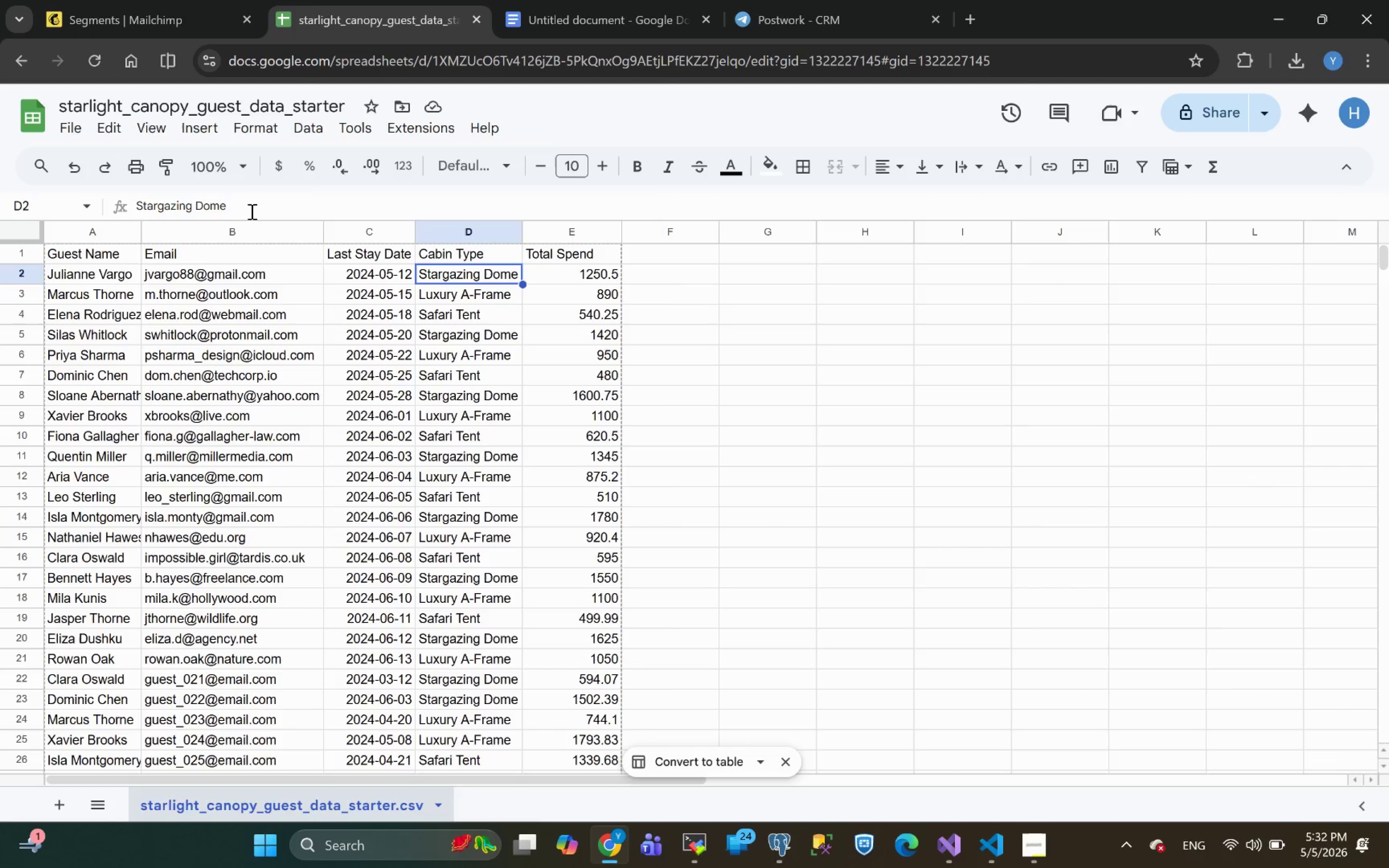 
left_click_drag(start_coordinate=[251, 211], to_coordinate=[46, 232])
 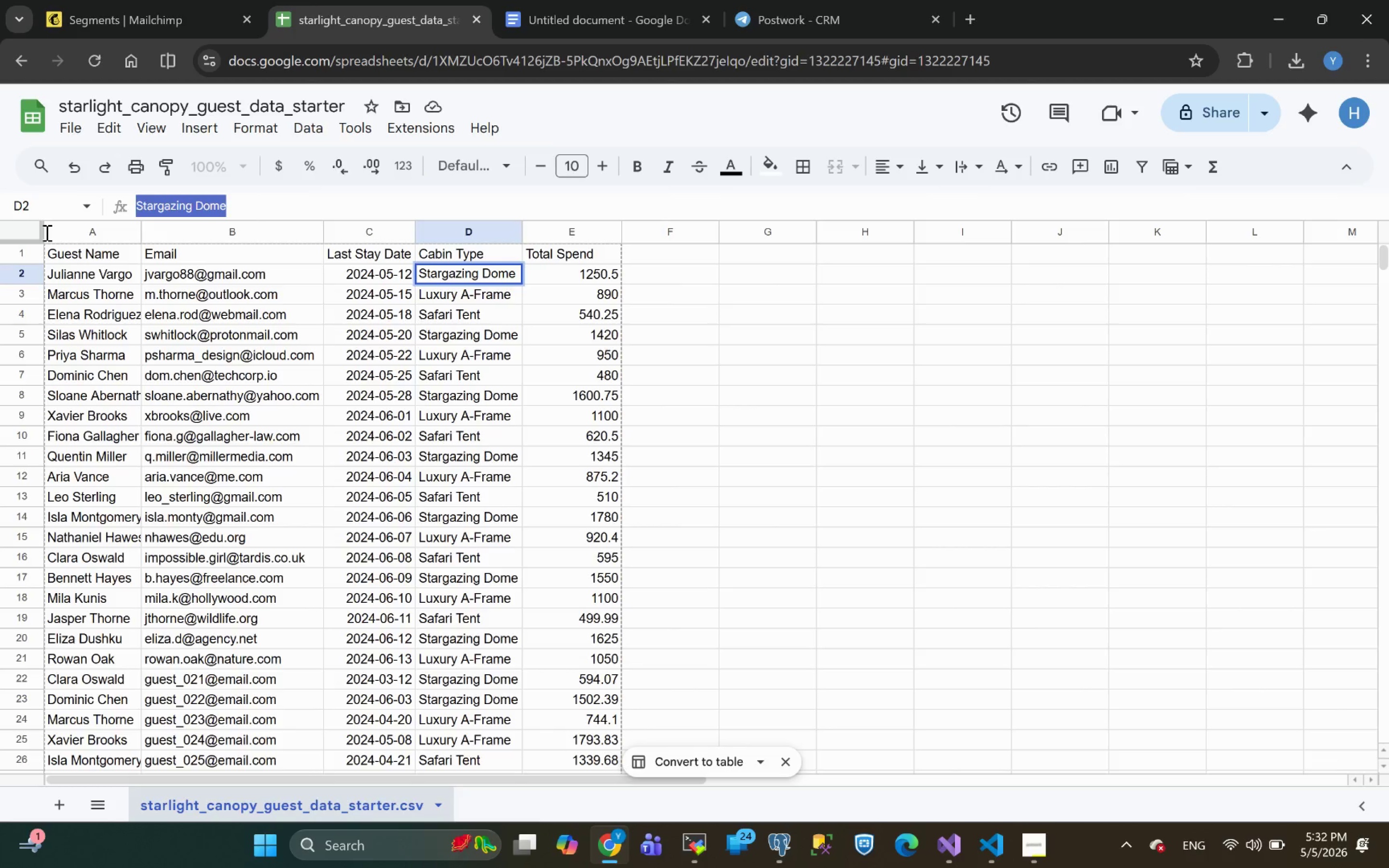 
key(Control+C)
 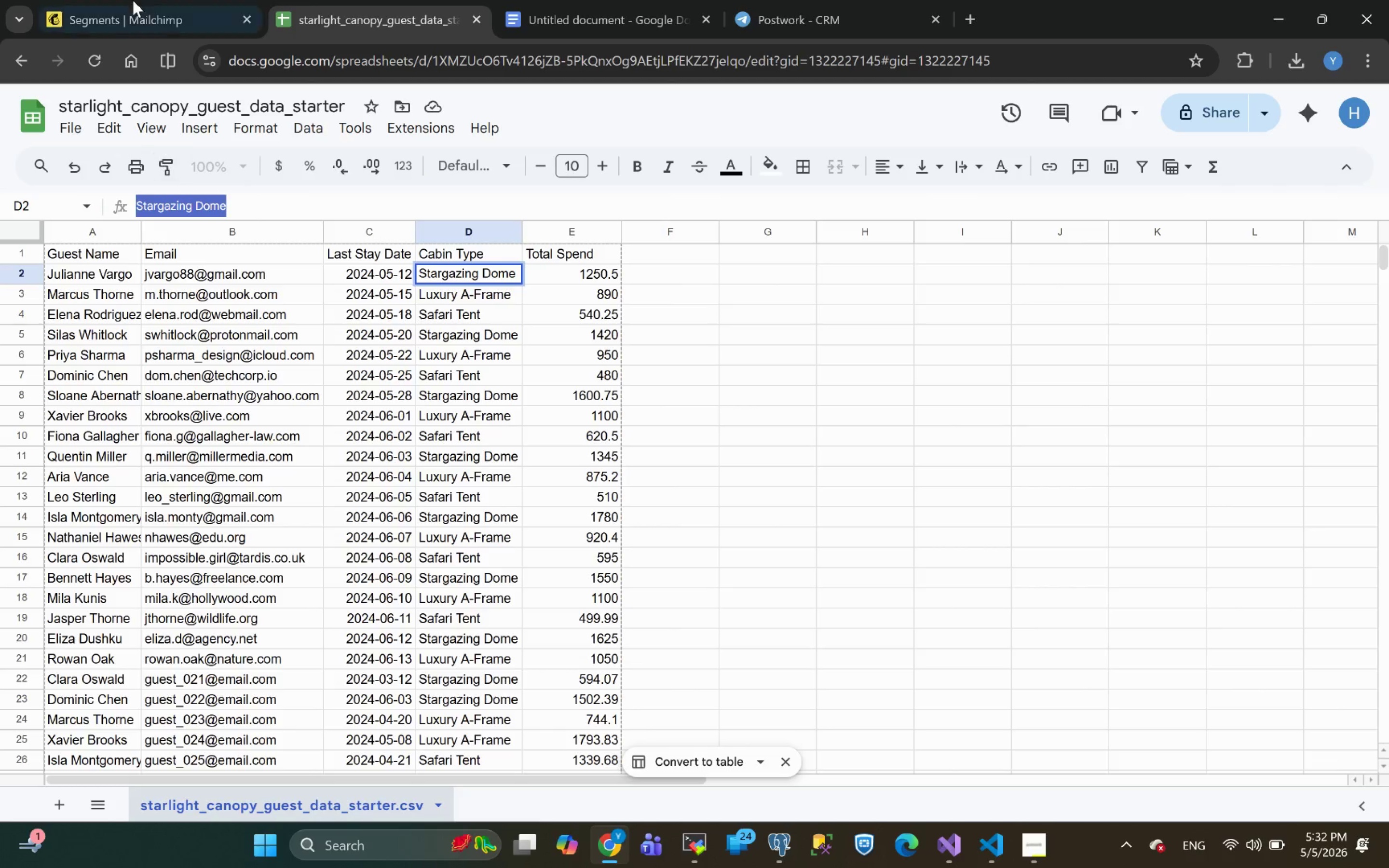 
left_click([146, 16])
 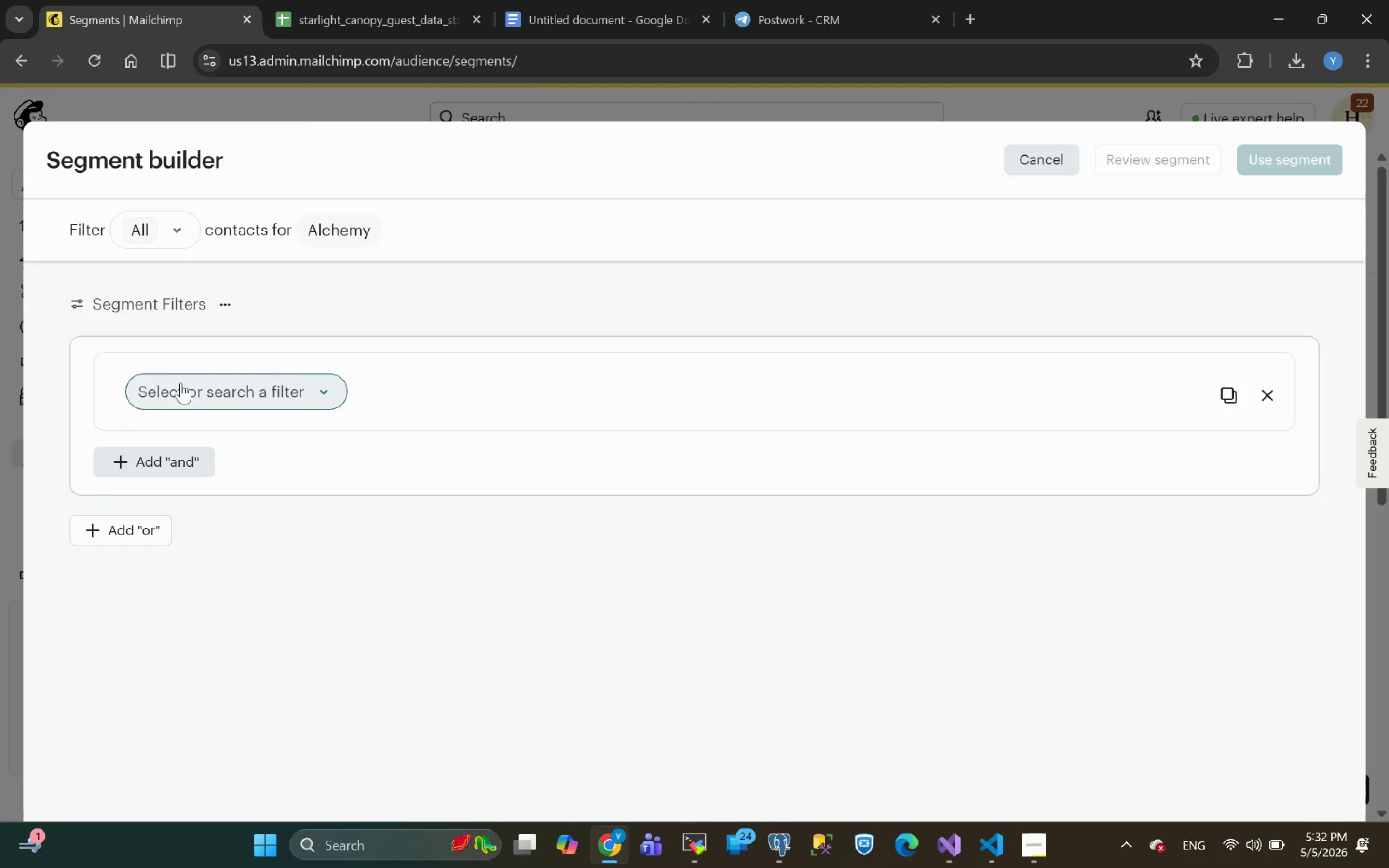 
left_click([177, 363])
 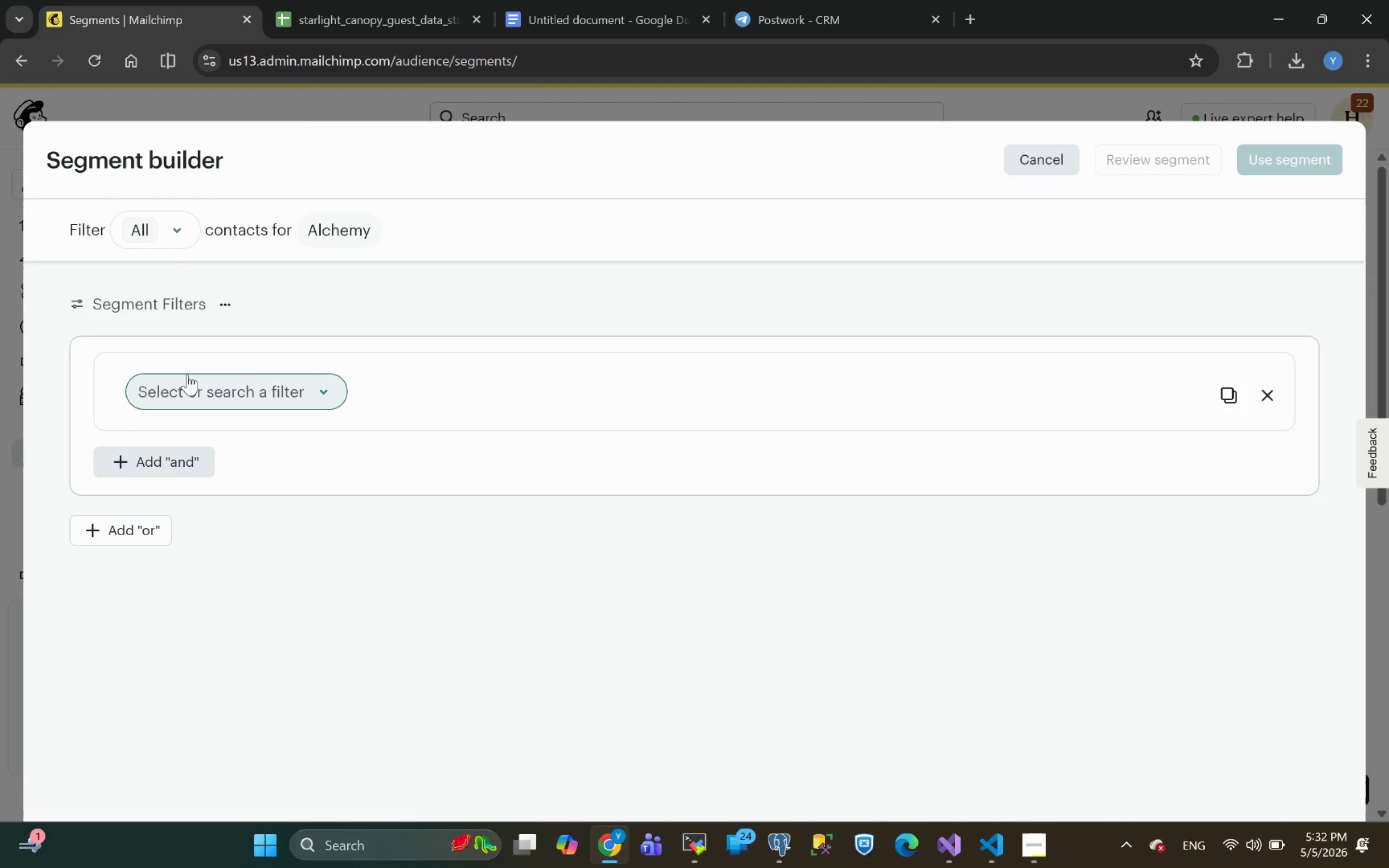 
left_click([187, 374])
 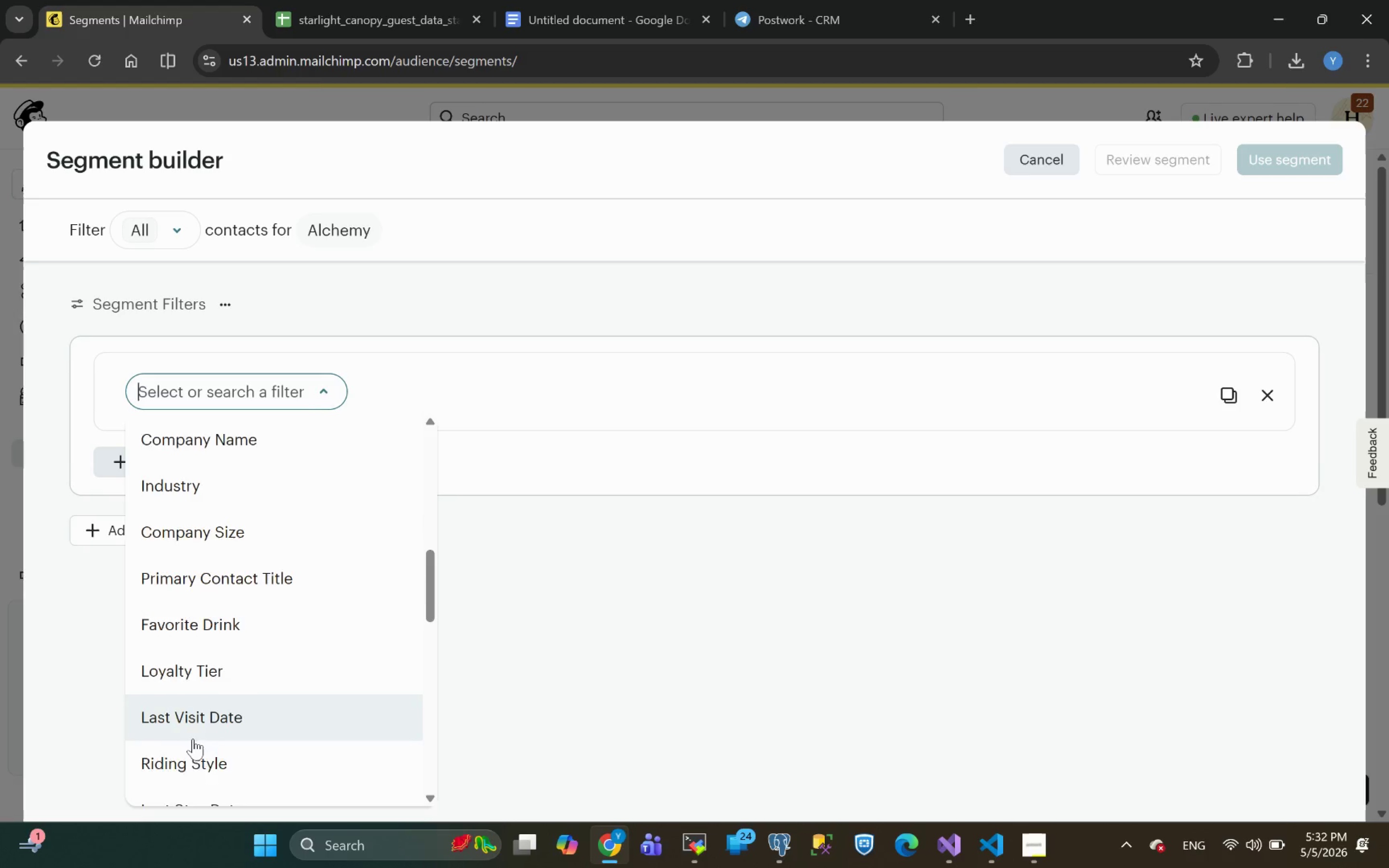 
wait(6.43)
 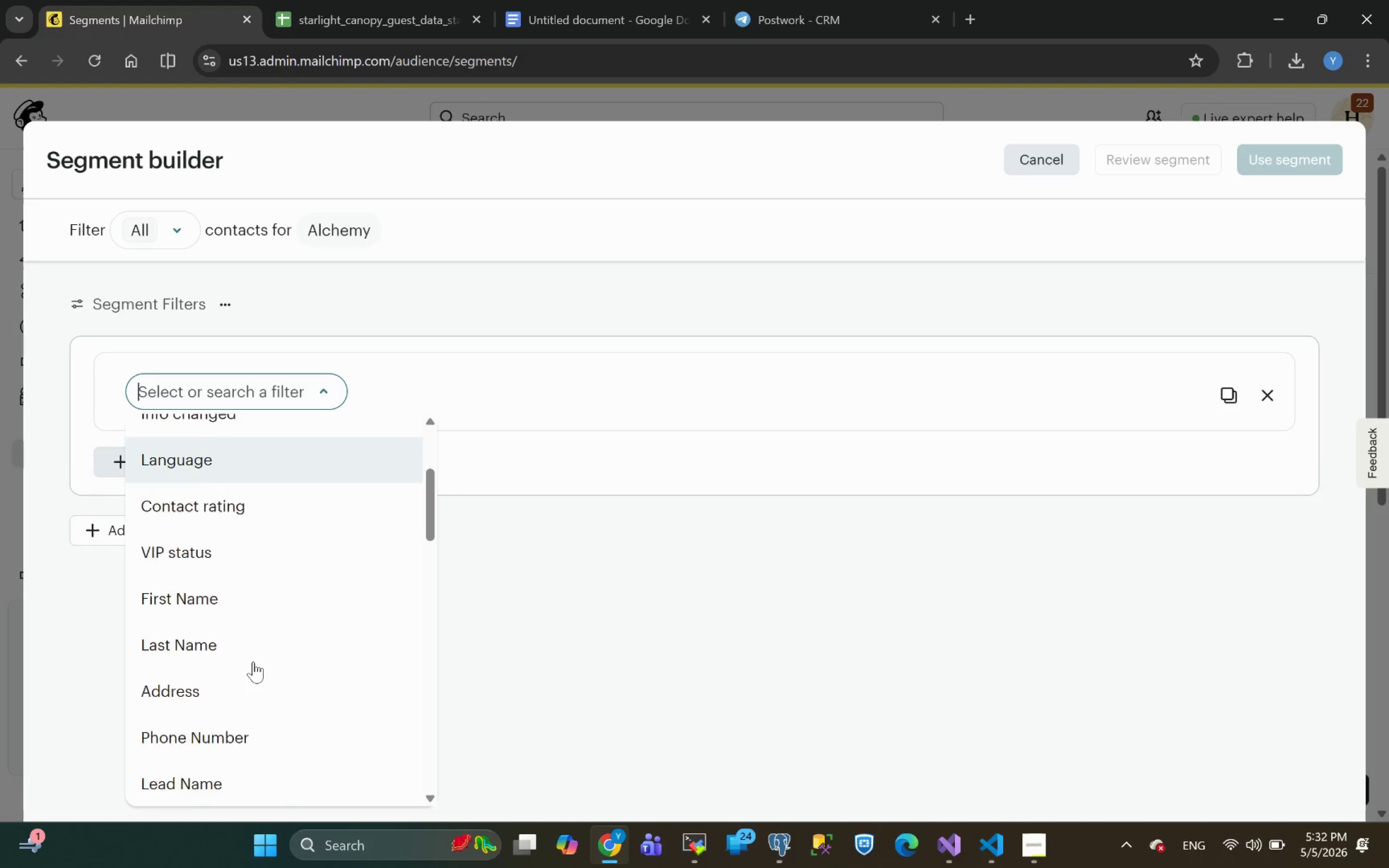 
left_click([231, 681])
 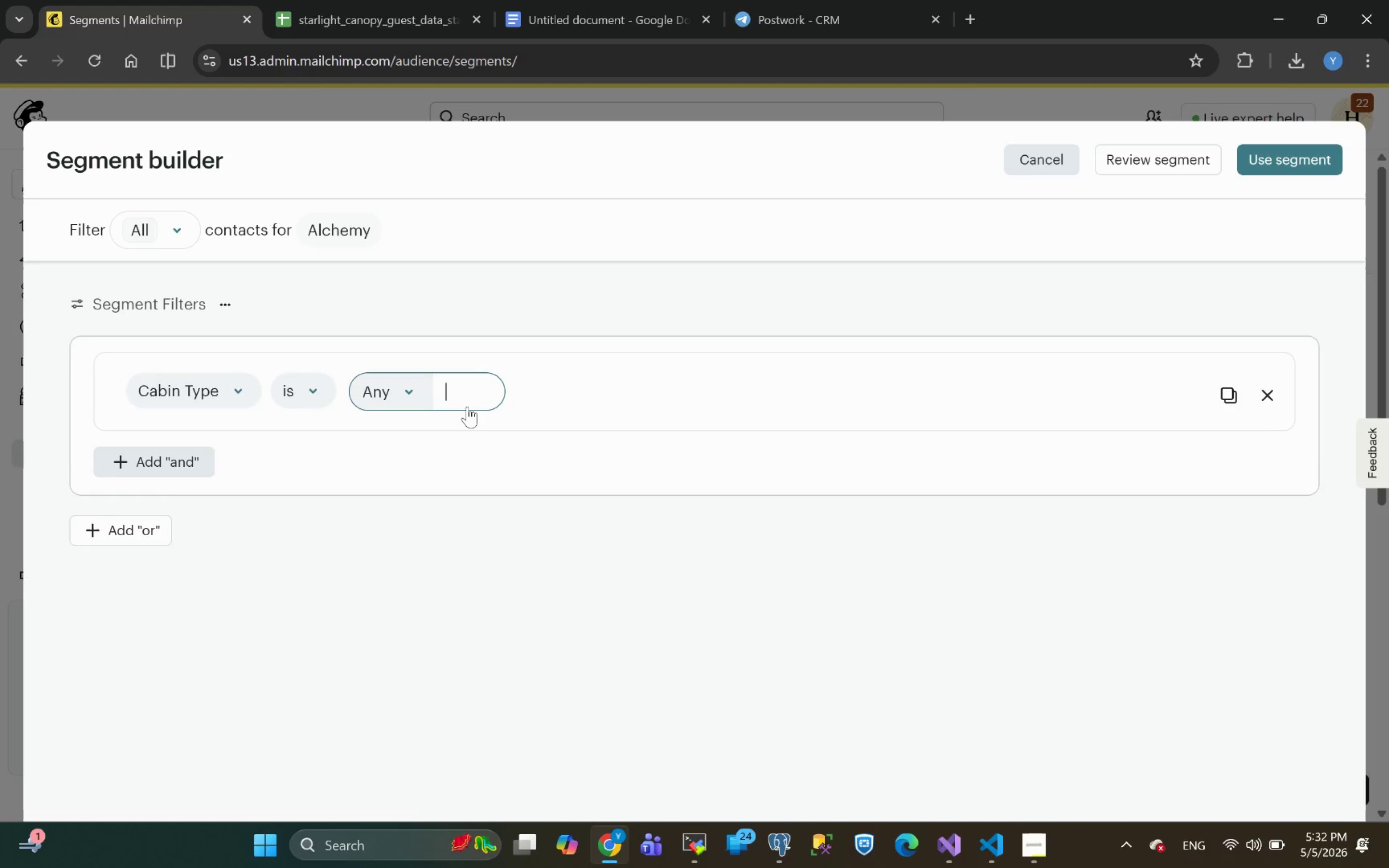 
key(Control+V)
 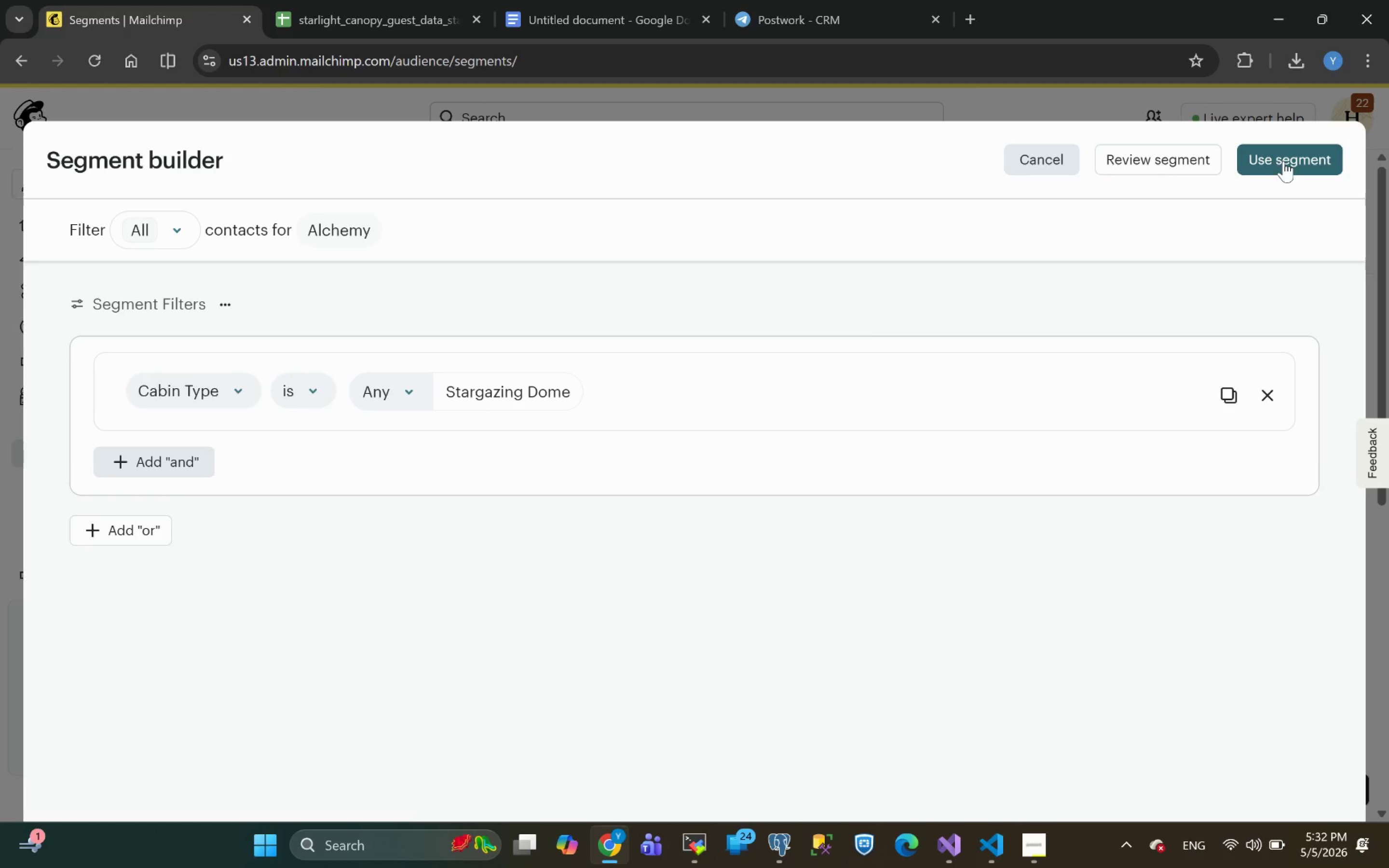 
left_click([1133, 154])
 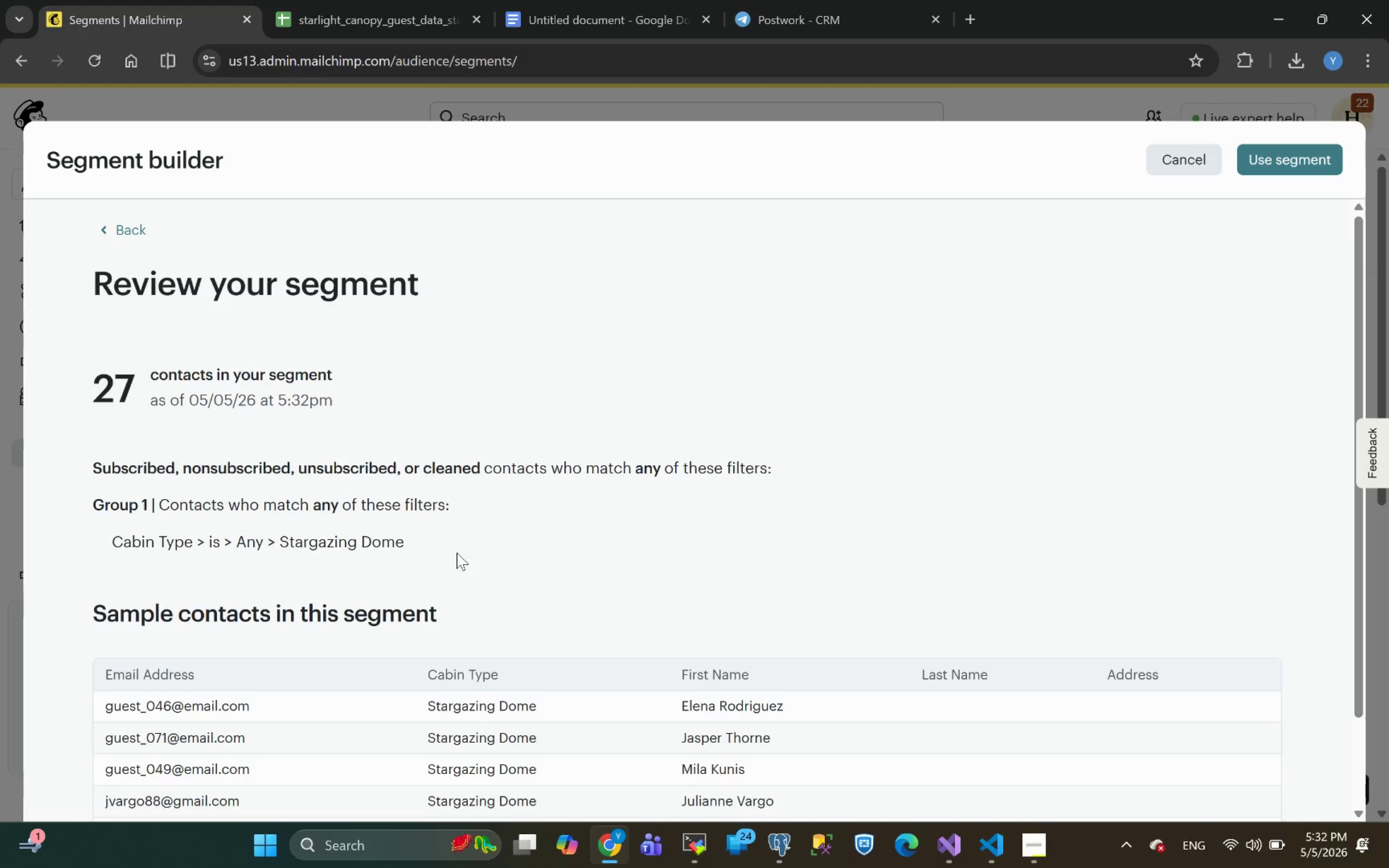 
wait(5.42)
 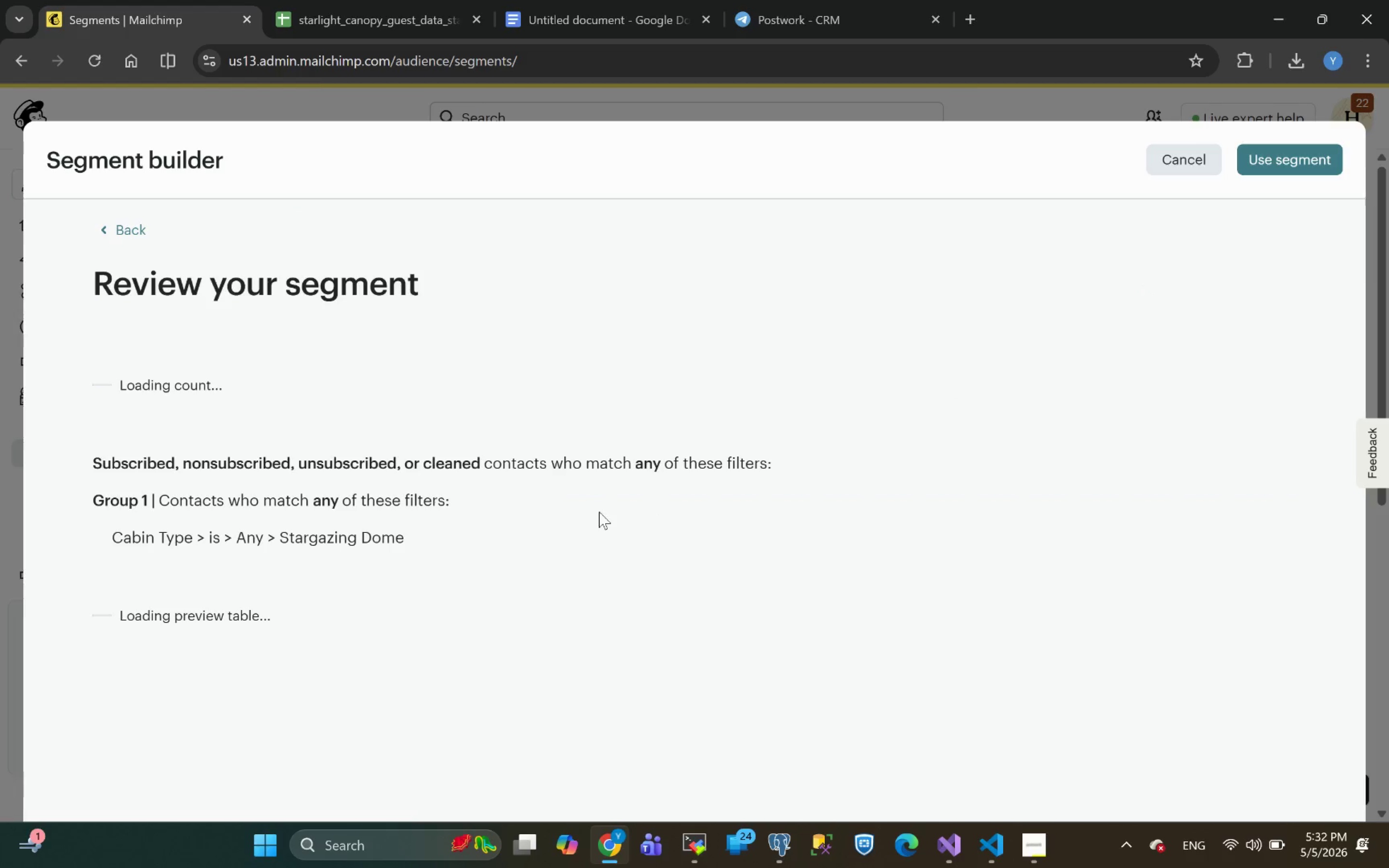 
left_click_drag(start_coordinate=[79, 381], to_coordinate=[125, 381])
 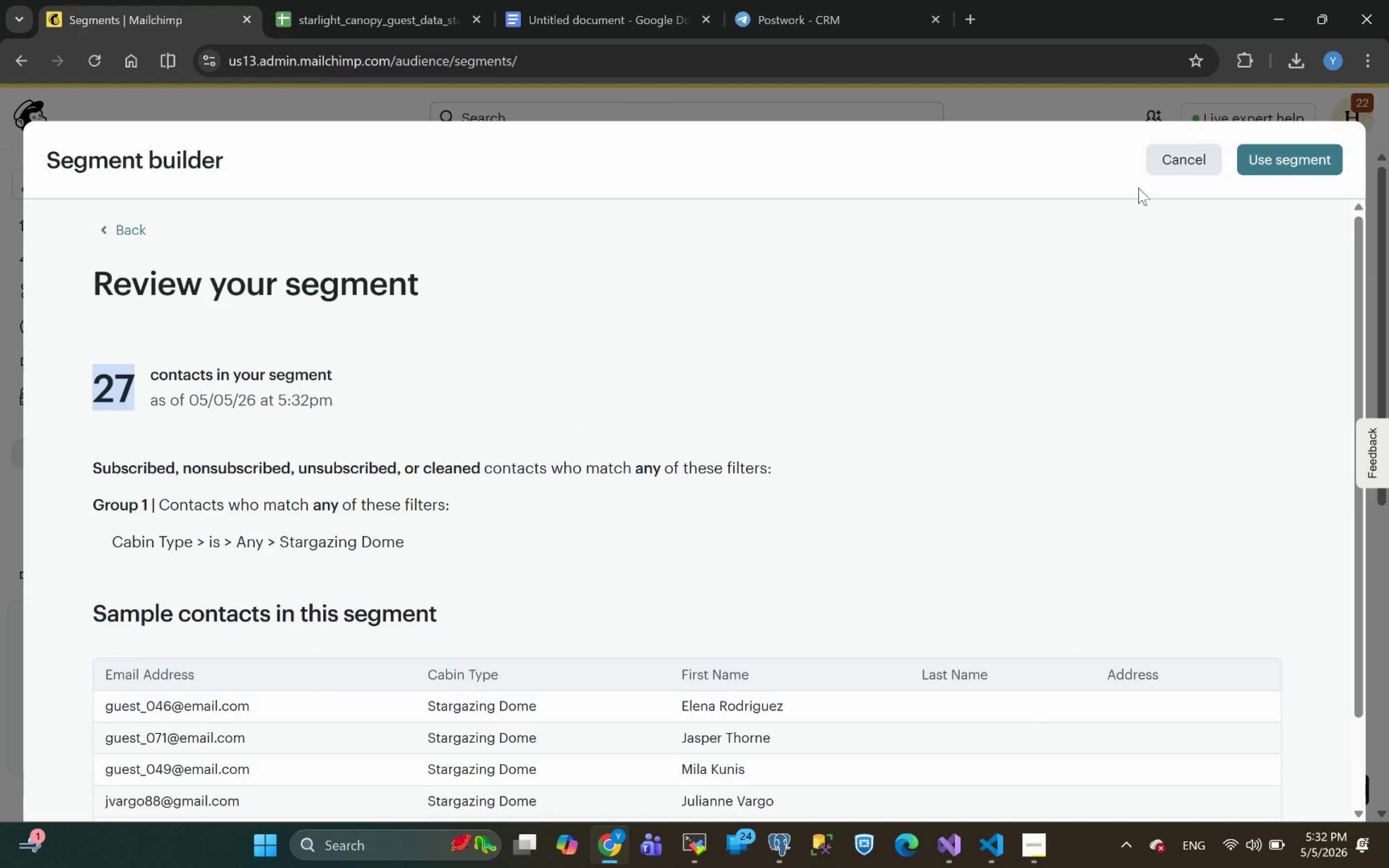 
left_click([1272, 157])
 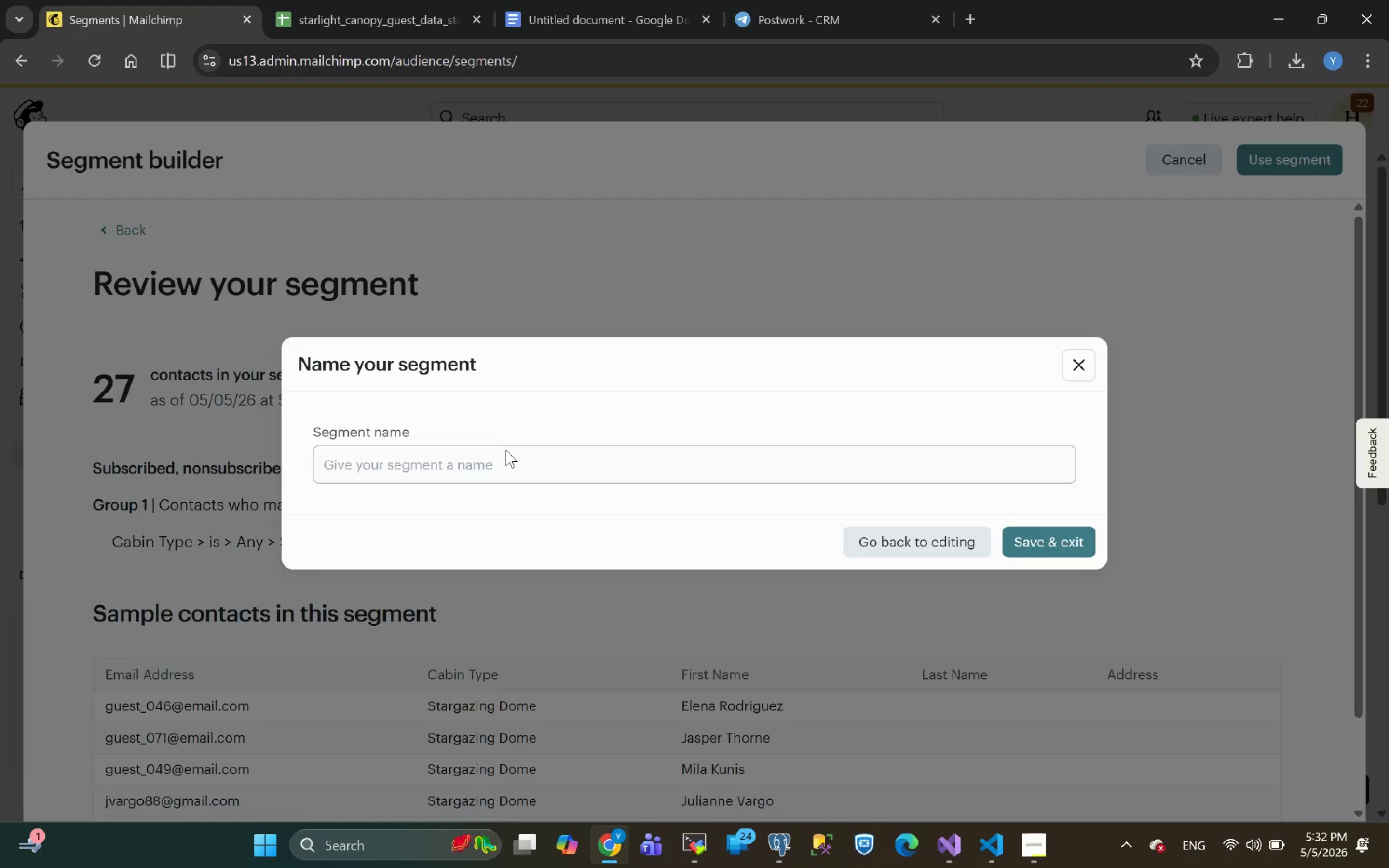 
left_click([463, 461])
 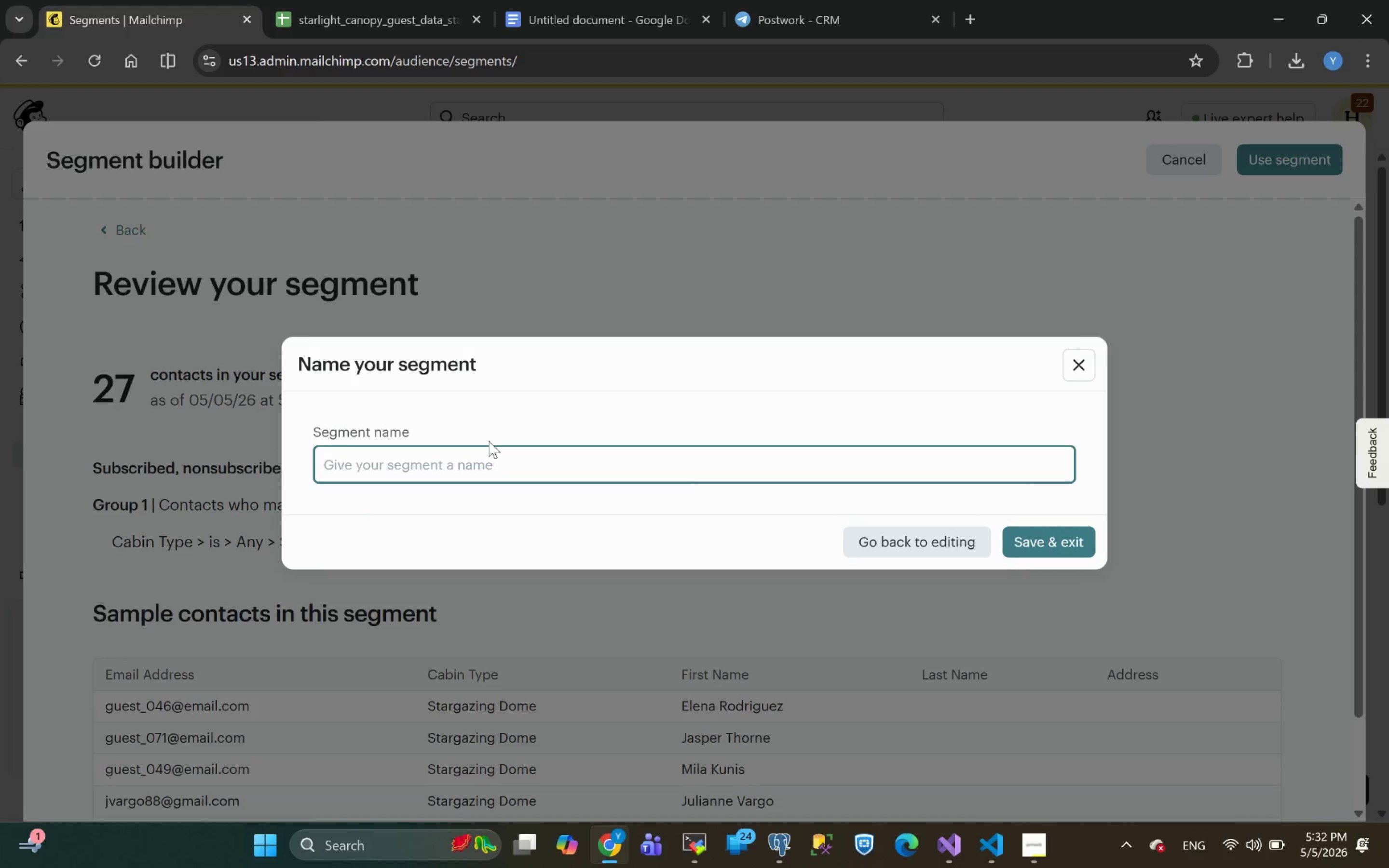 
key(Control+V)
 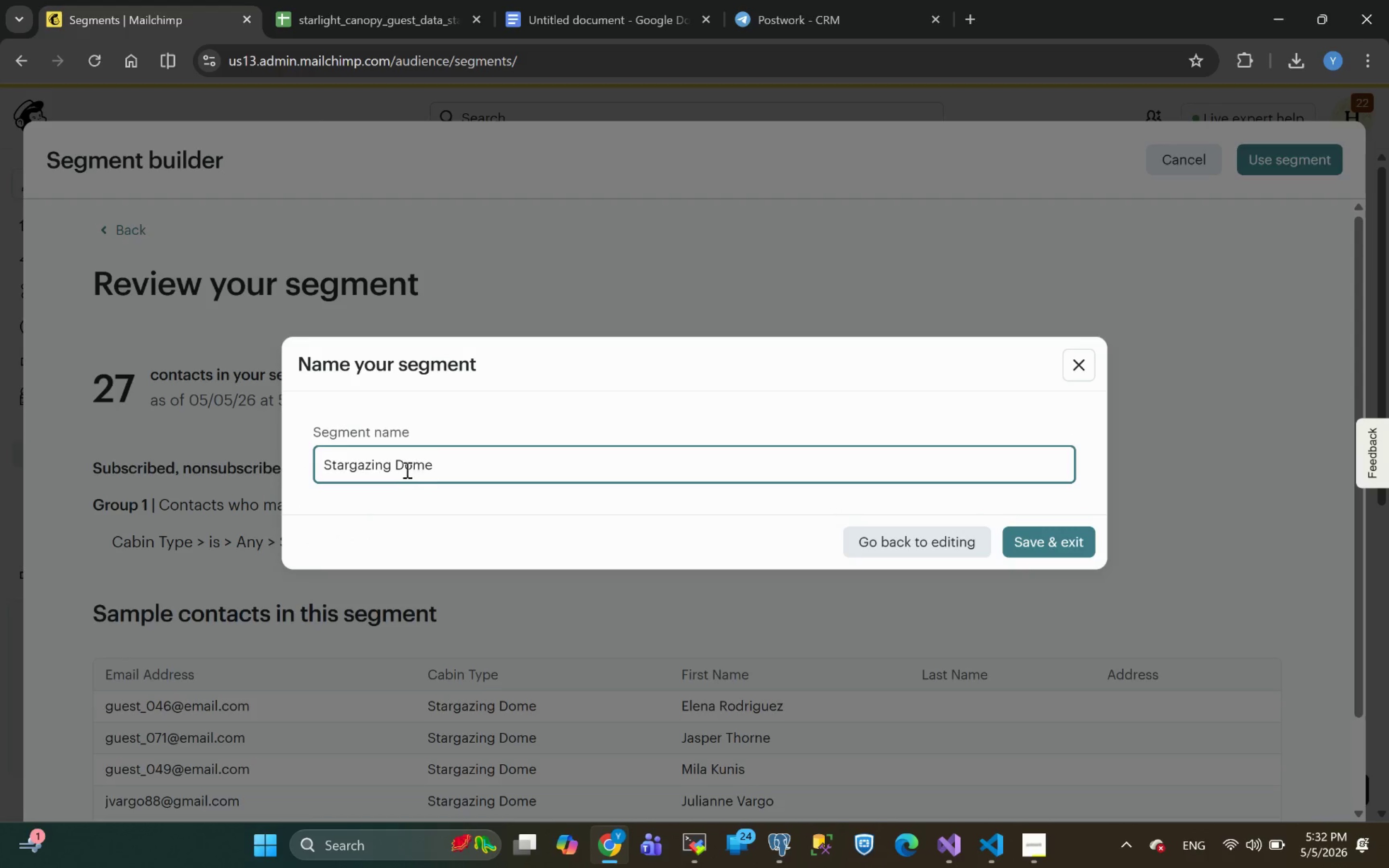 
left_click([390, 462])
 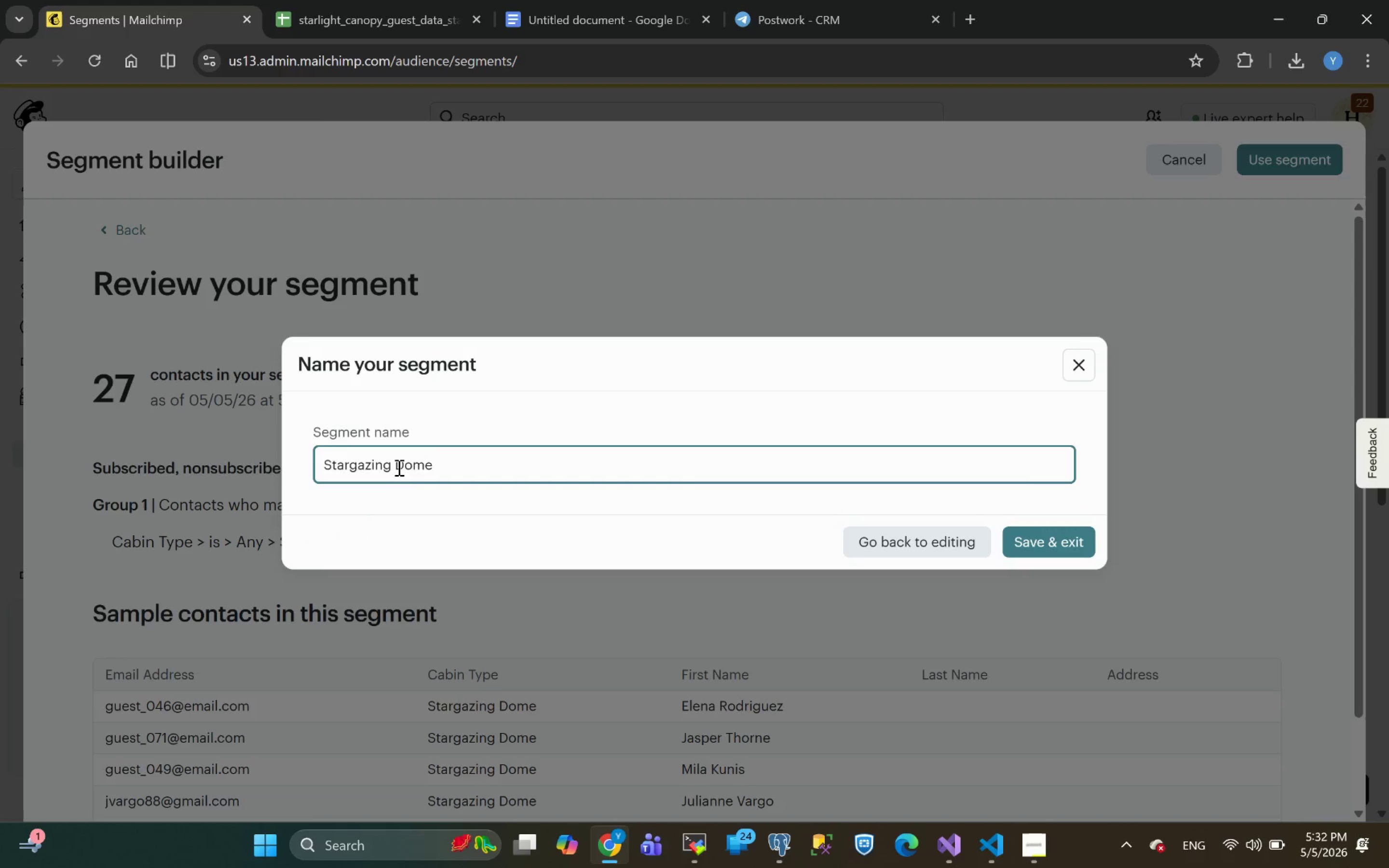 
left_click_drag(start_coordinate=[396, 465], to_coordinate=[96, 528])
 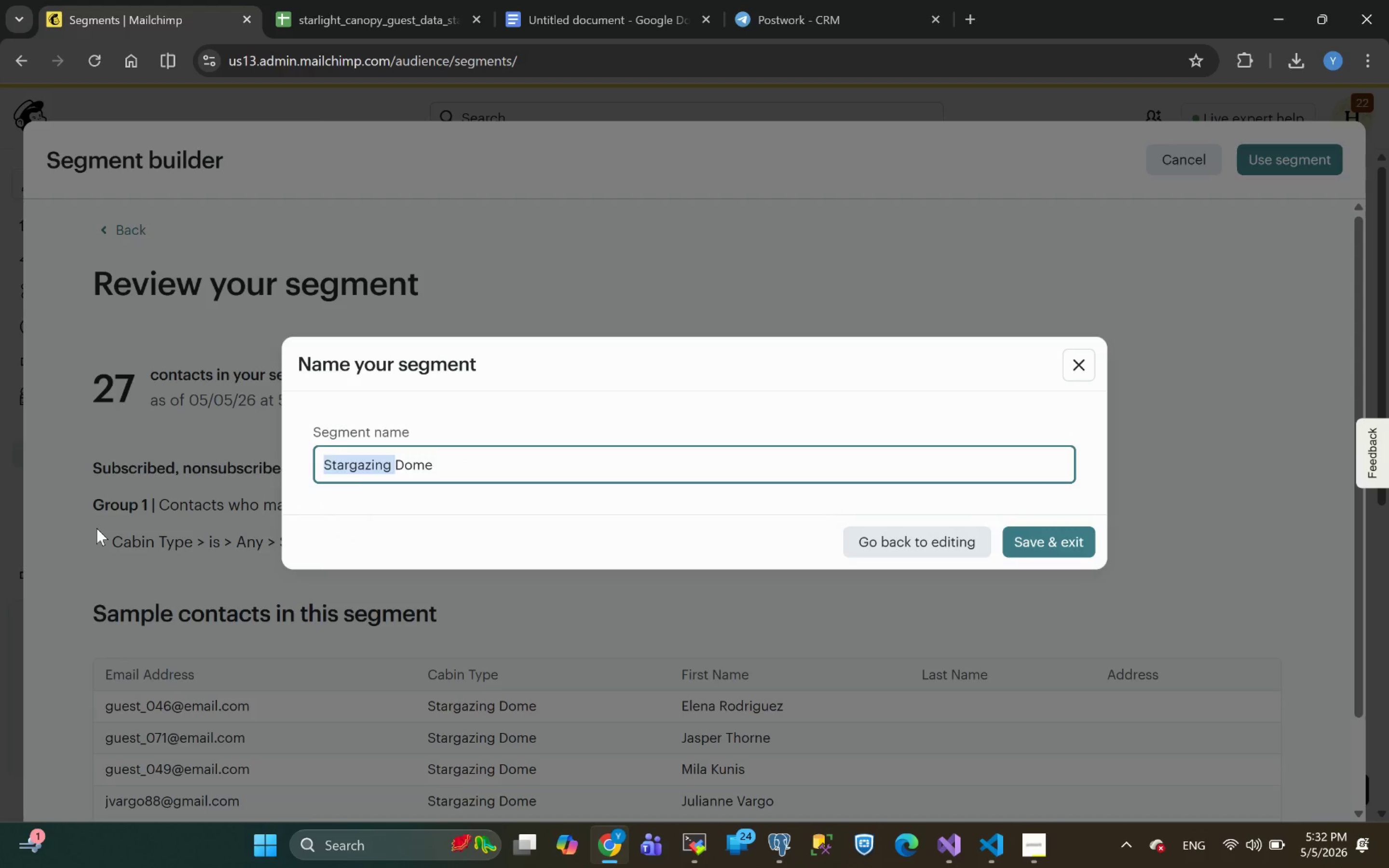 
key(Backspace)
 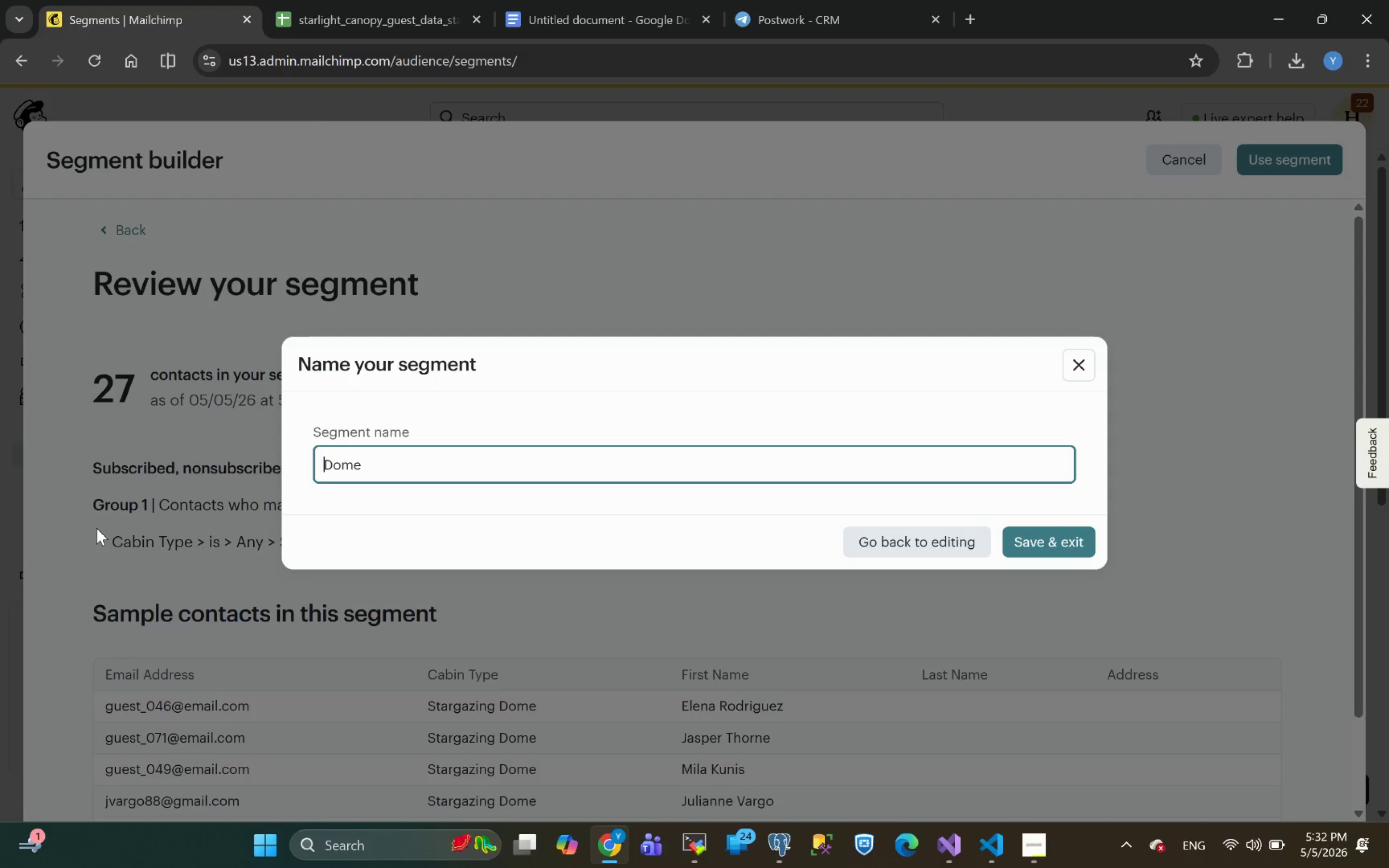 
key(Backspace)
 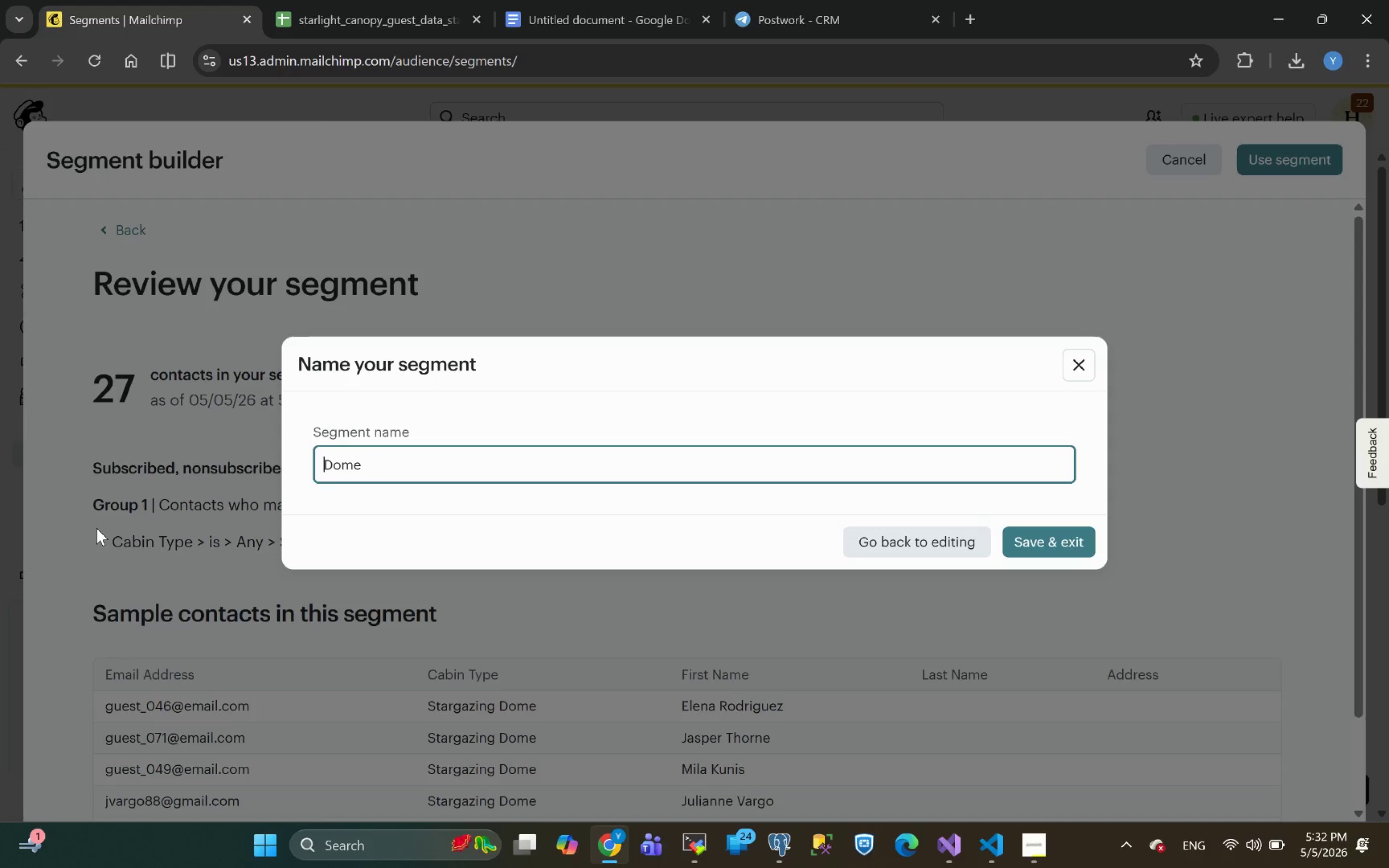 
key(Backspace)
 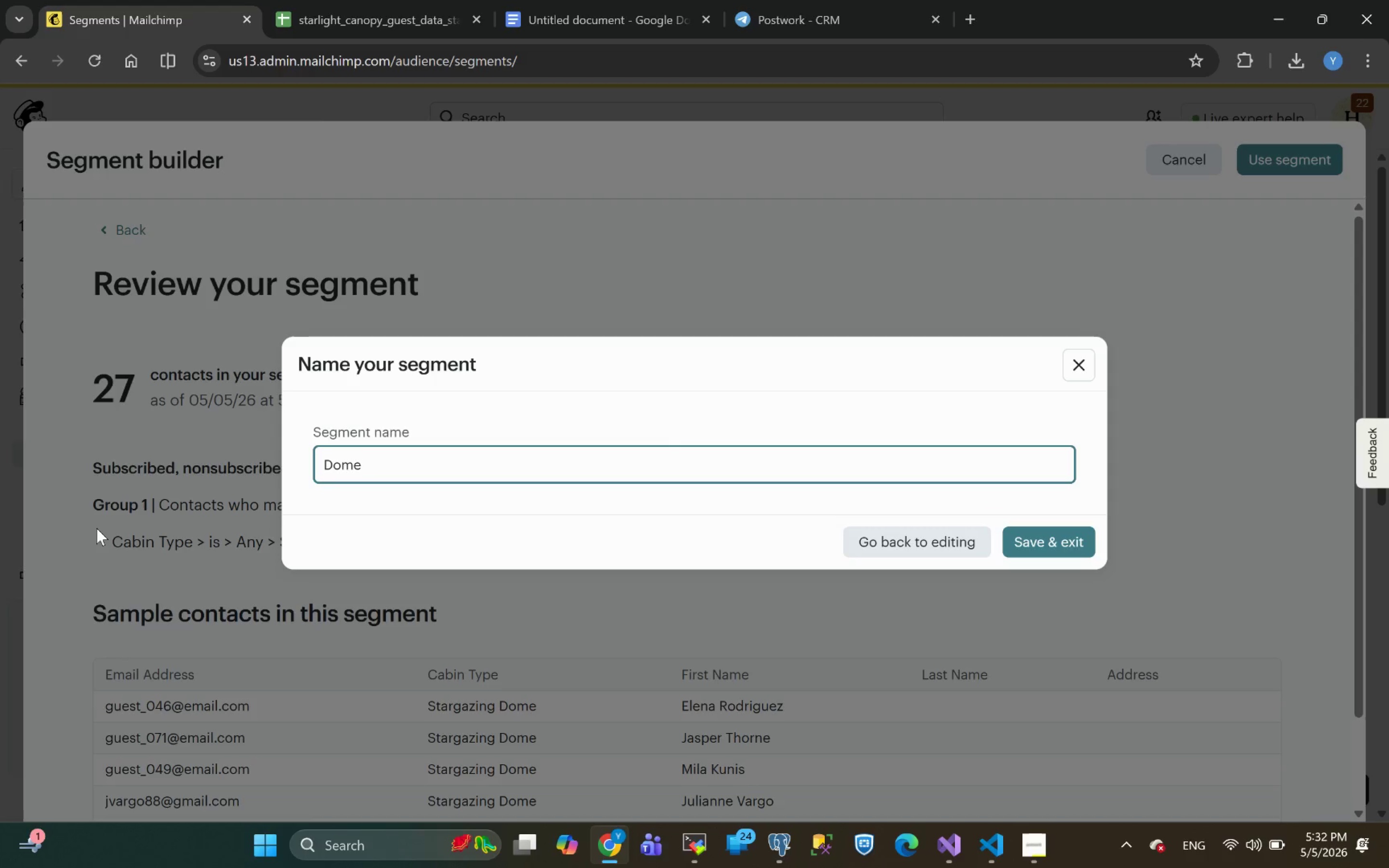 
key(Backspace)
 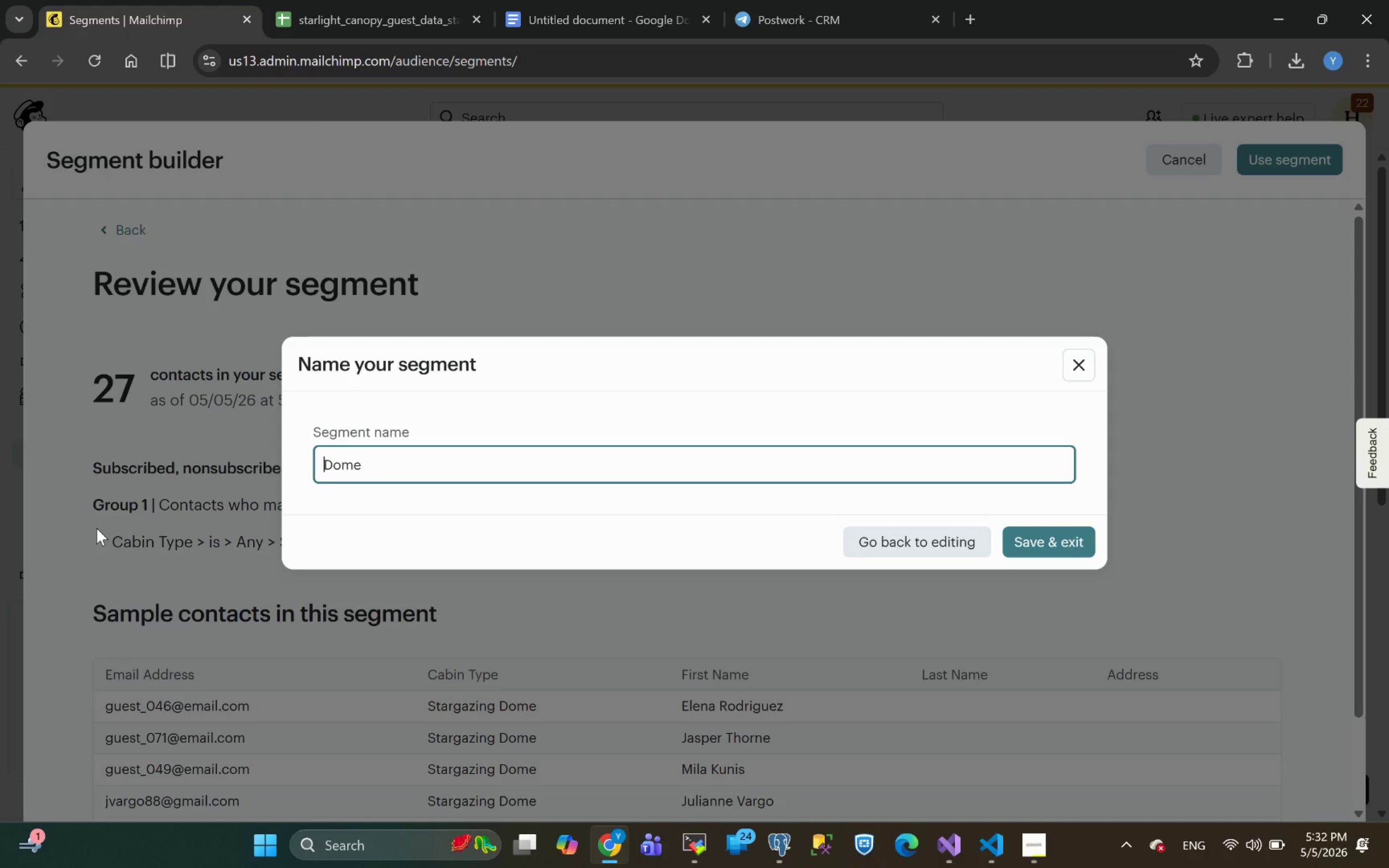 
key(Enter)
 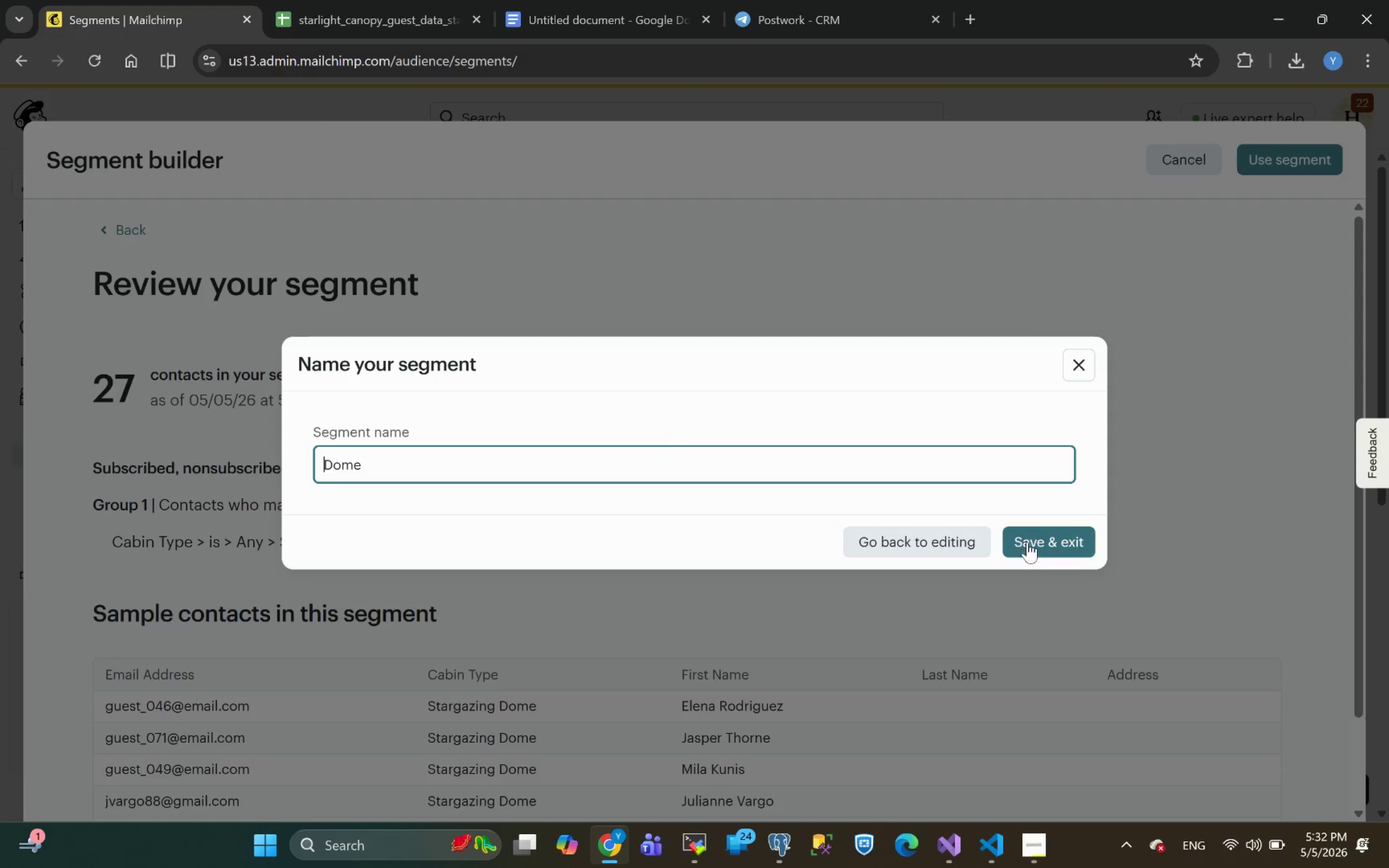 
left_click([1036, 542])
 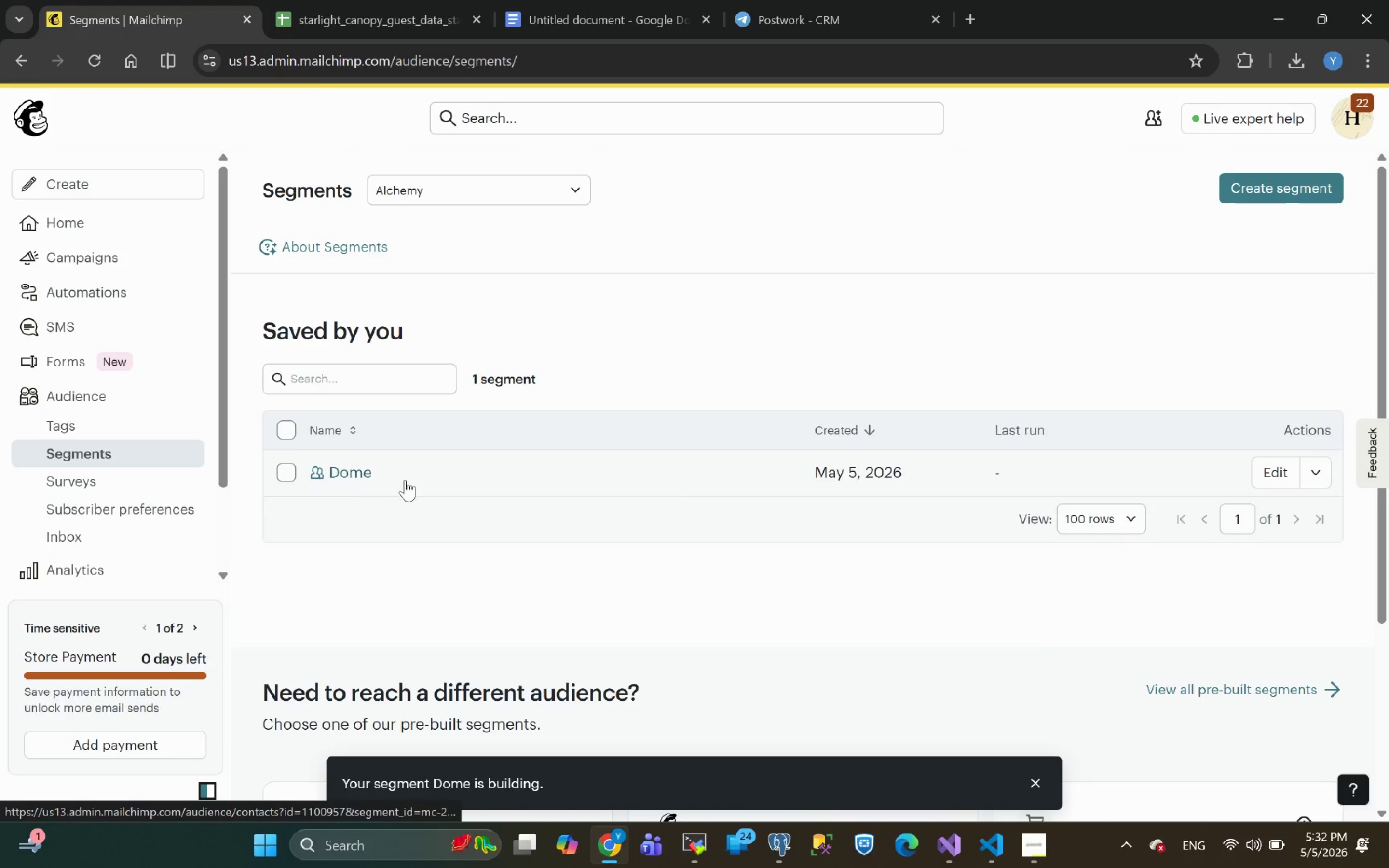 
left_click([351, 474])
 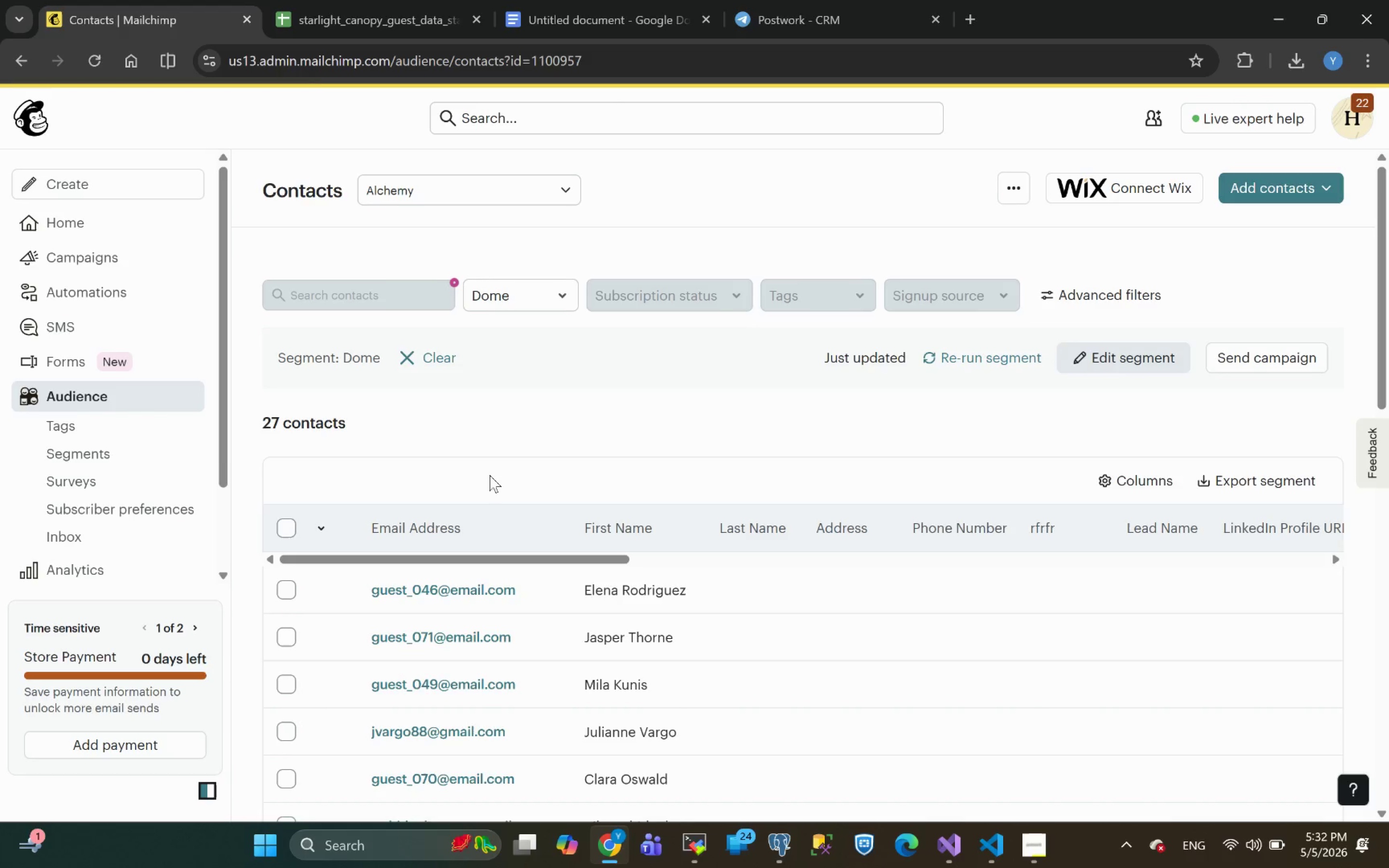 
wait(7.78)
 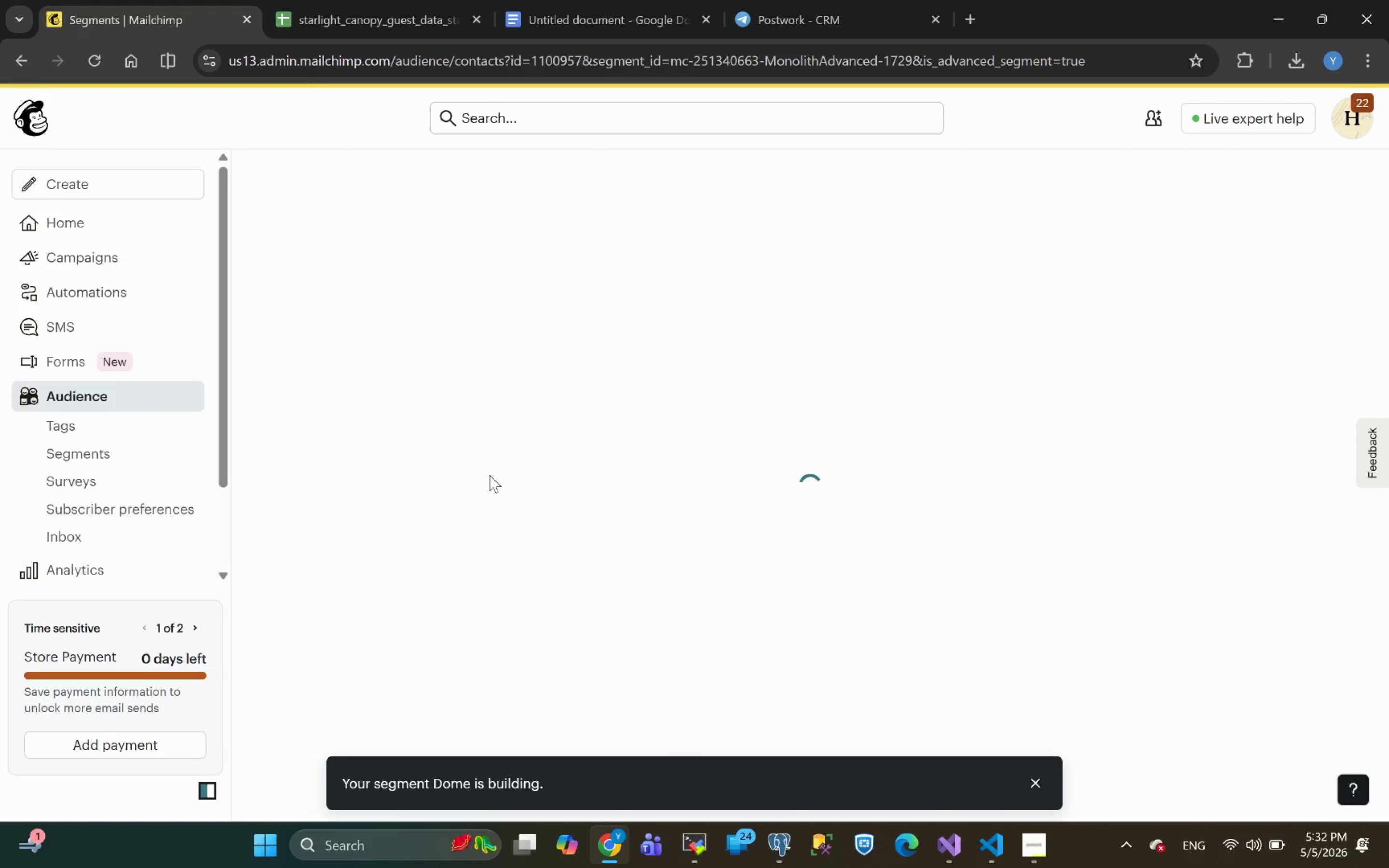 
left_click_drag(start_coordinate=[257, 419], to_coordinate=[339, 431])
 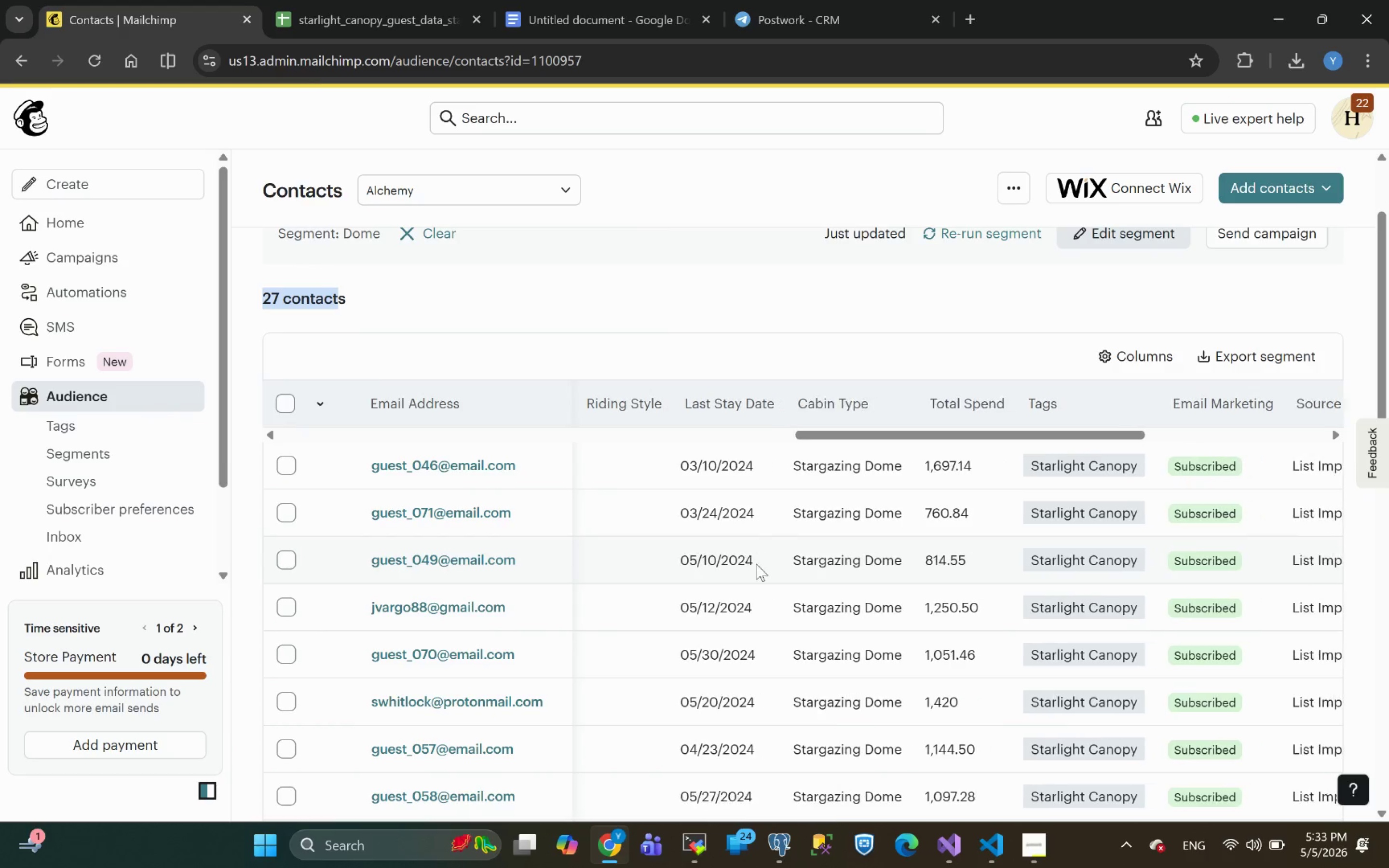 
wait(7.08)
 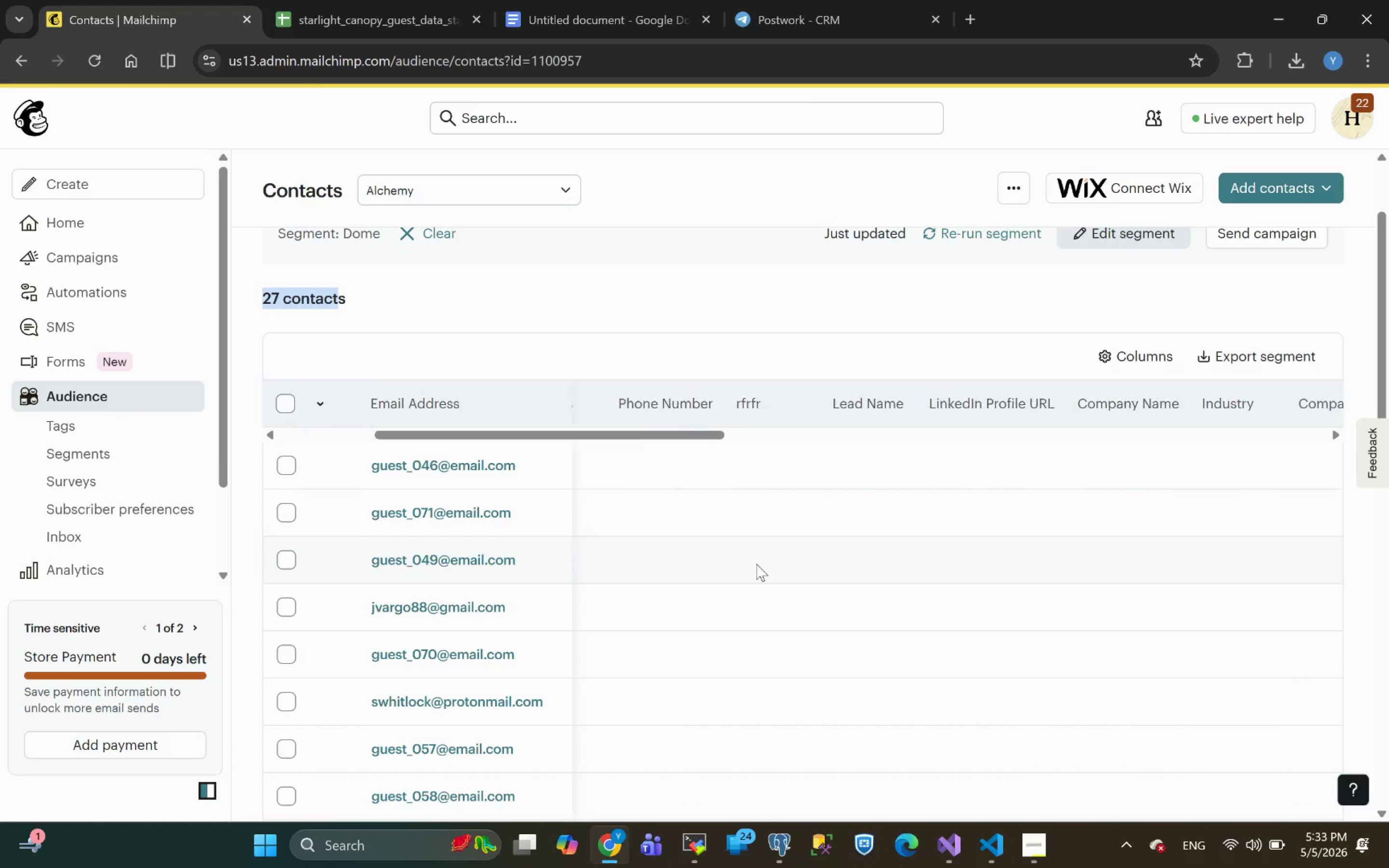 
left_click_drag(start_coordinate=[752, 462], to_coordinate=[769, 677])
 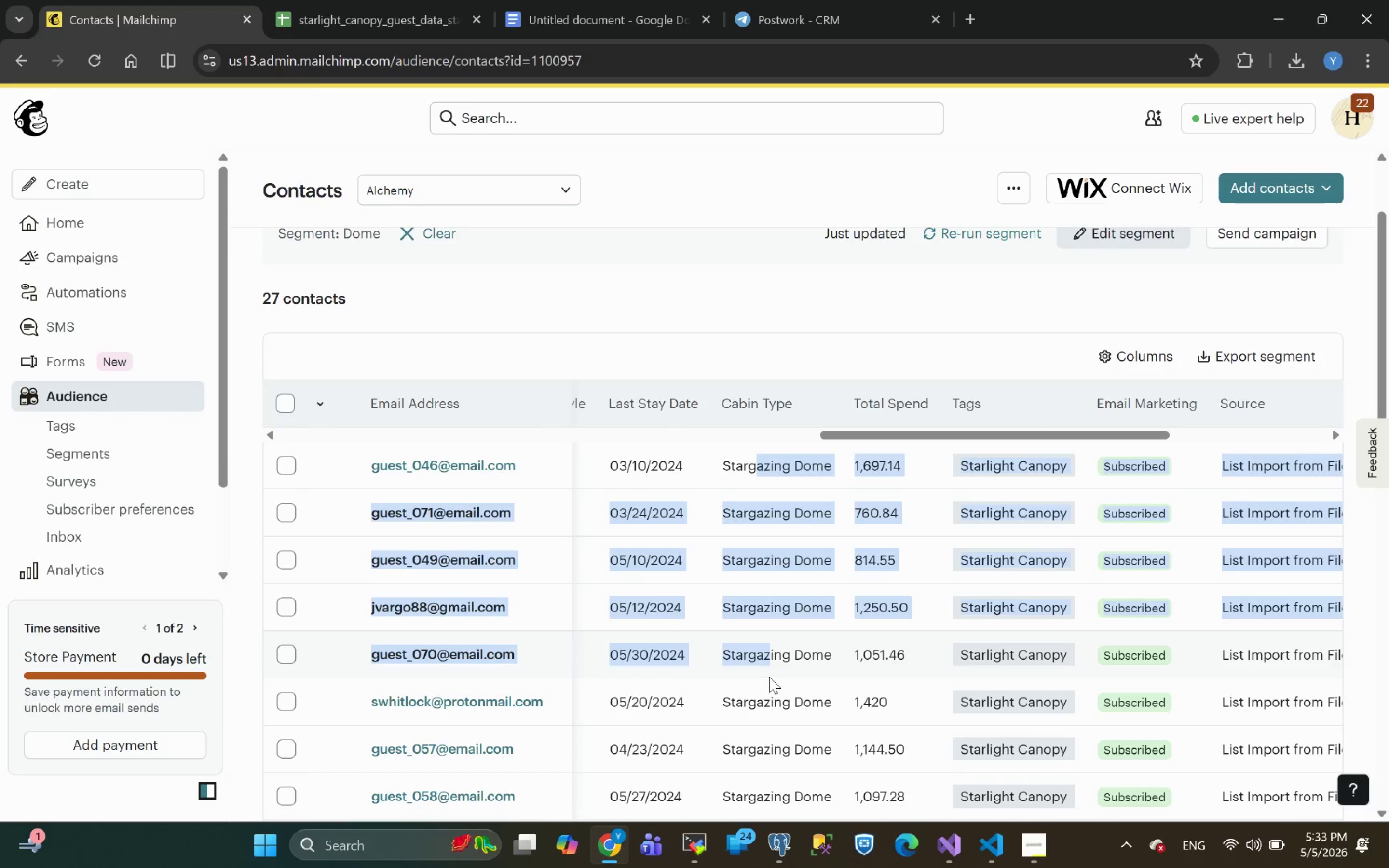 
left_click([769, 677])
 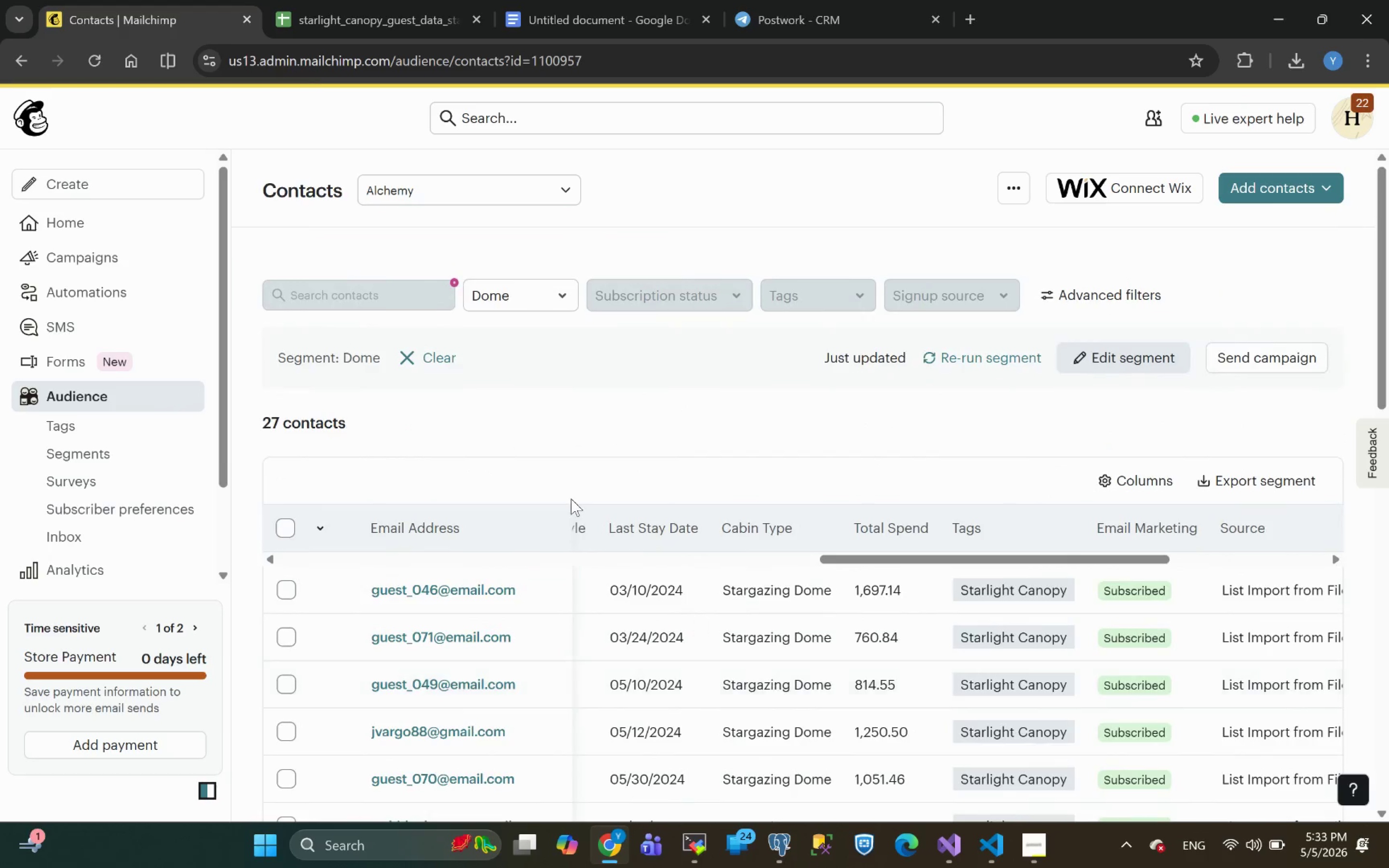 
wait(5.5)
 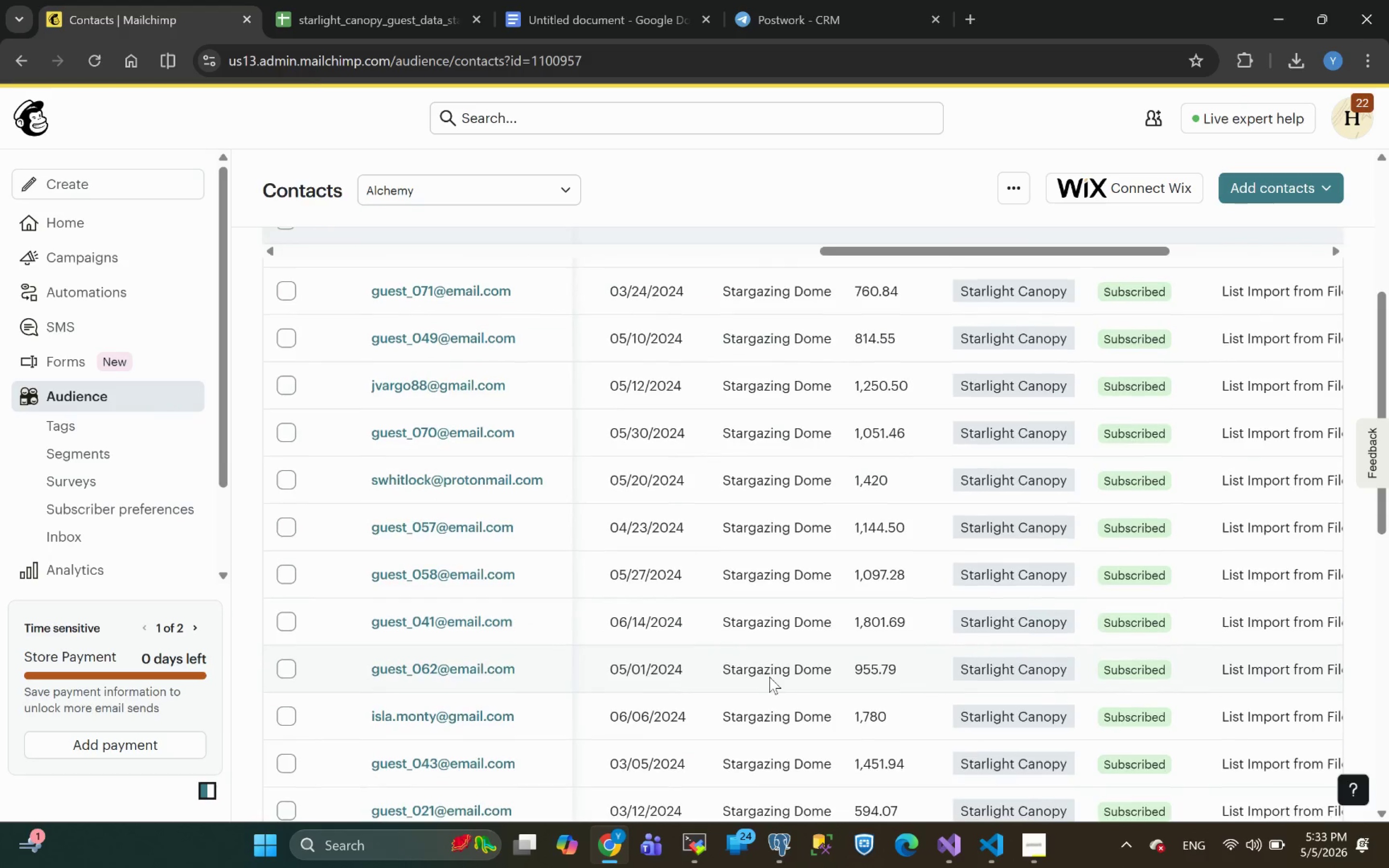 
left_click([410, 362])
 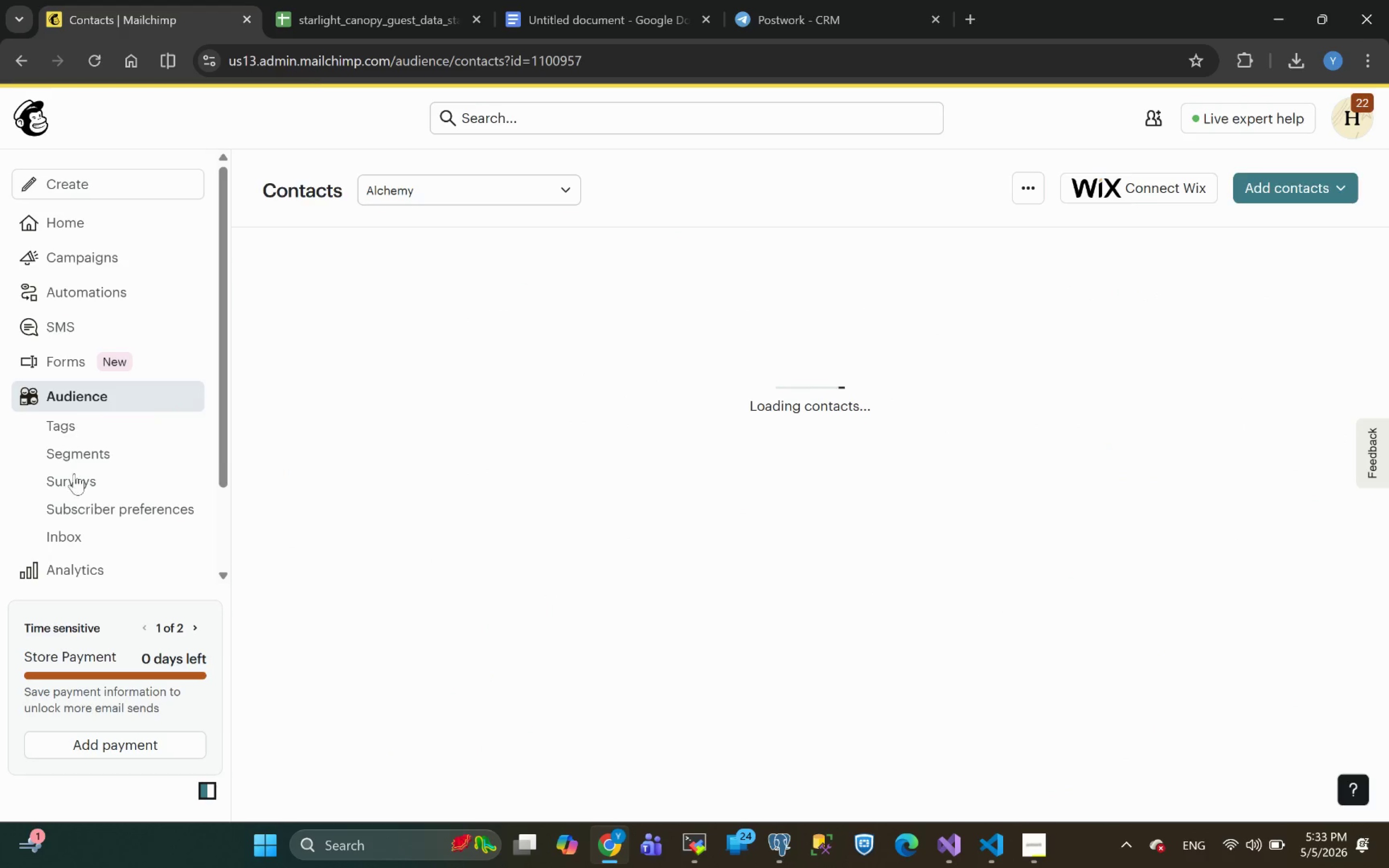 
left_click([68, 447])
 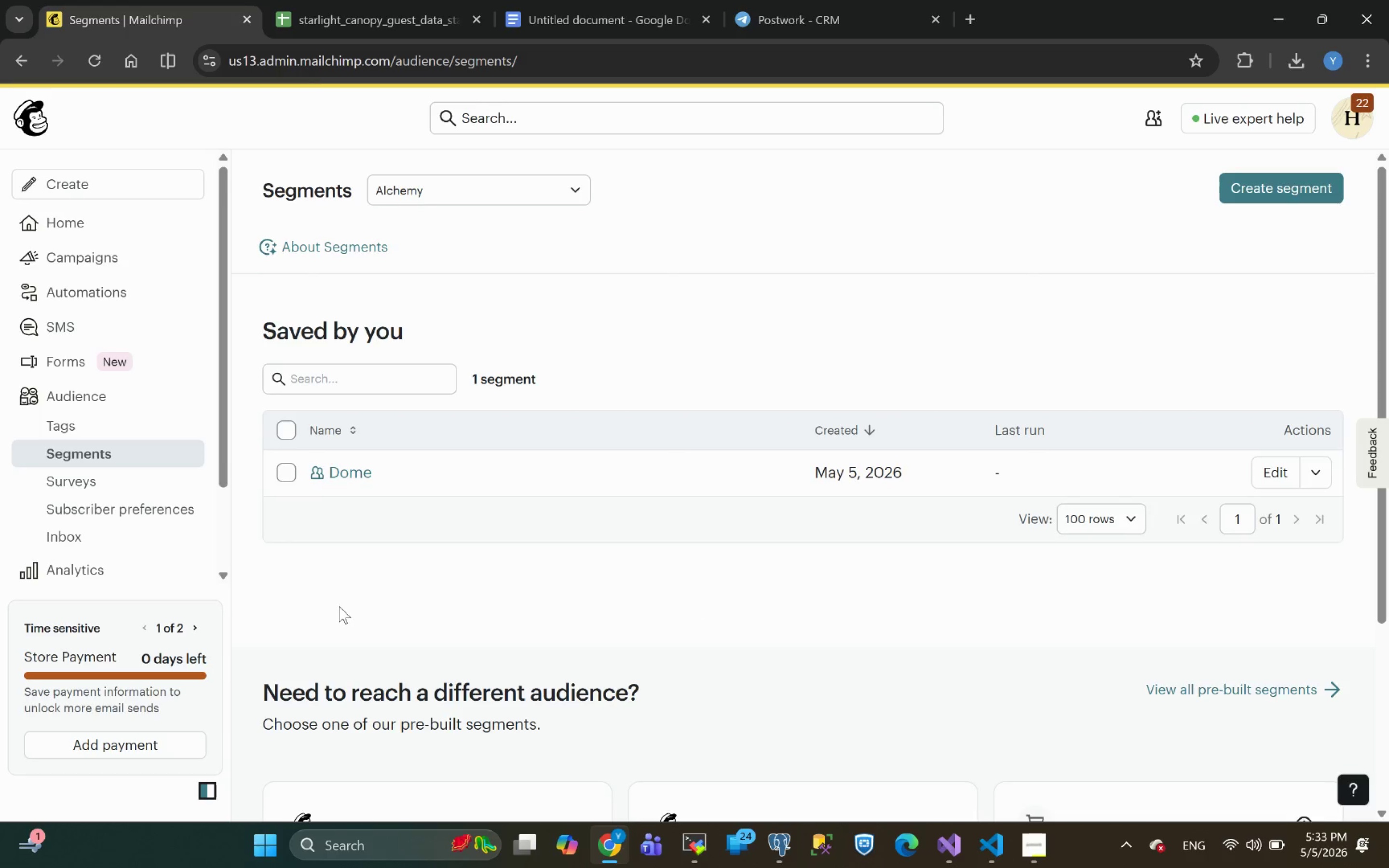 
left_click([1270, 188])
 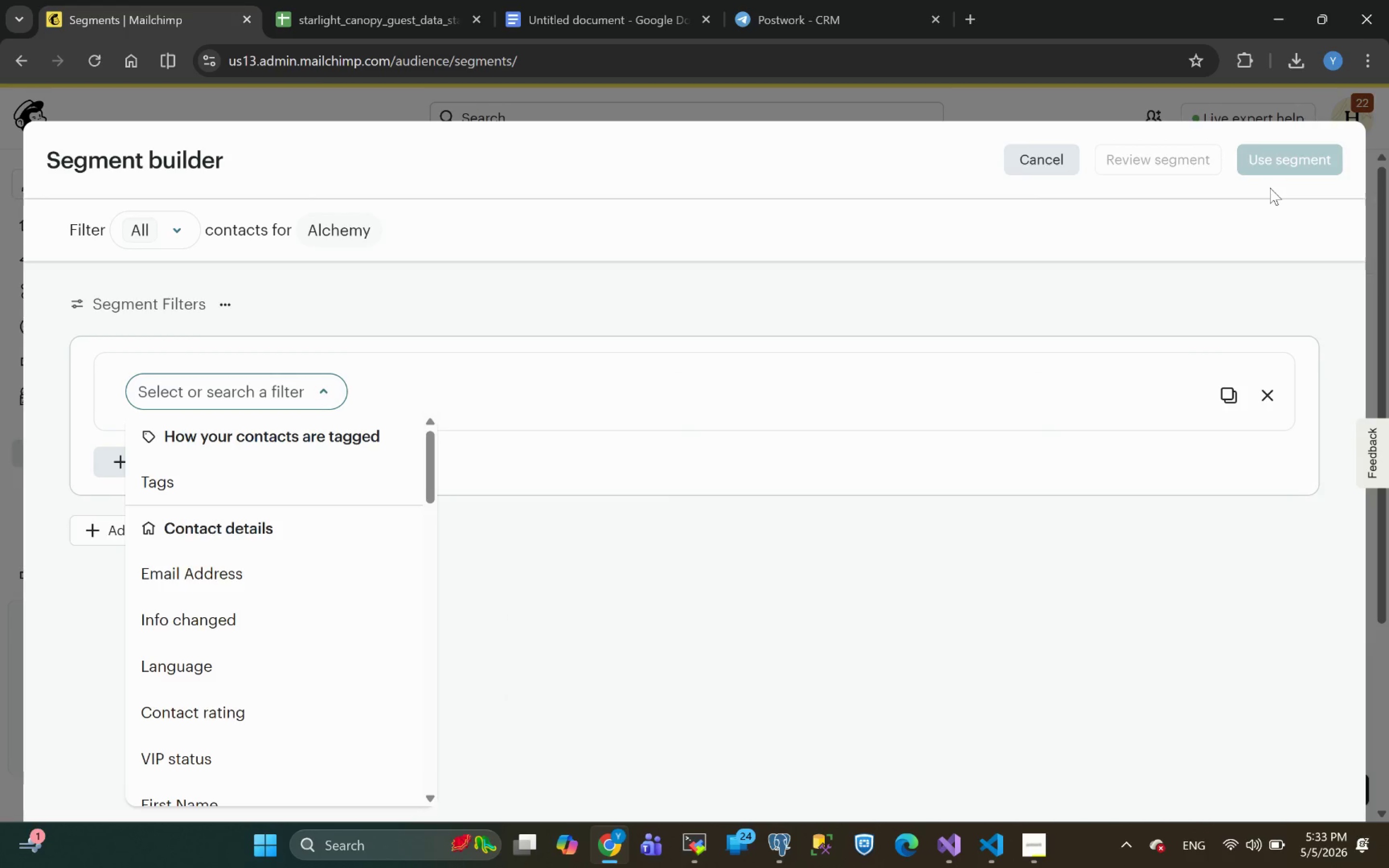 
left_click([334, 1])
 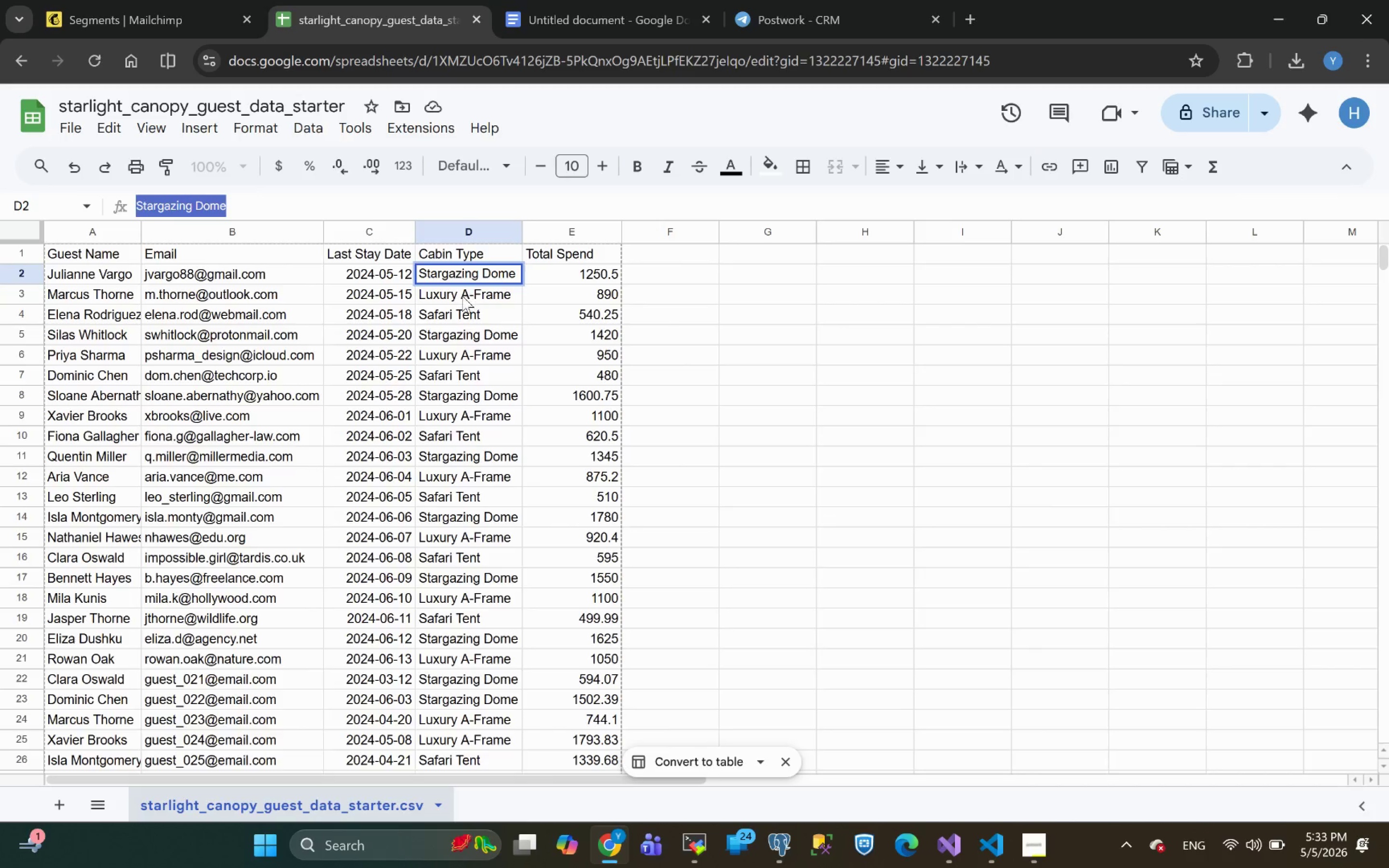 
left_click([455, 299])
 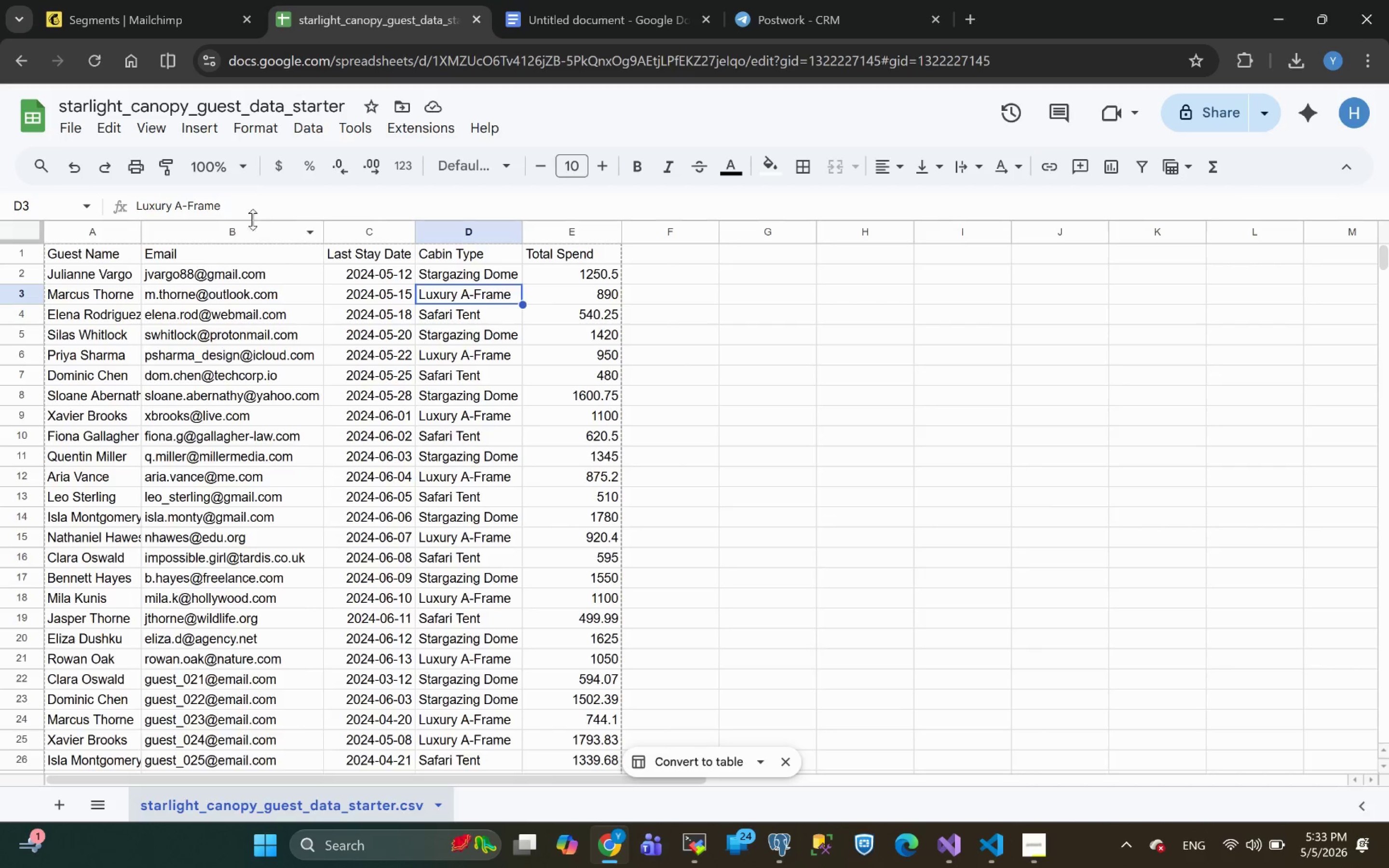 
left_click_drag(start_coordinate=[229, 207], to_coordinate=[0, 249])
 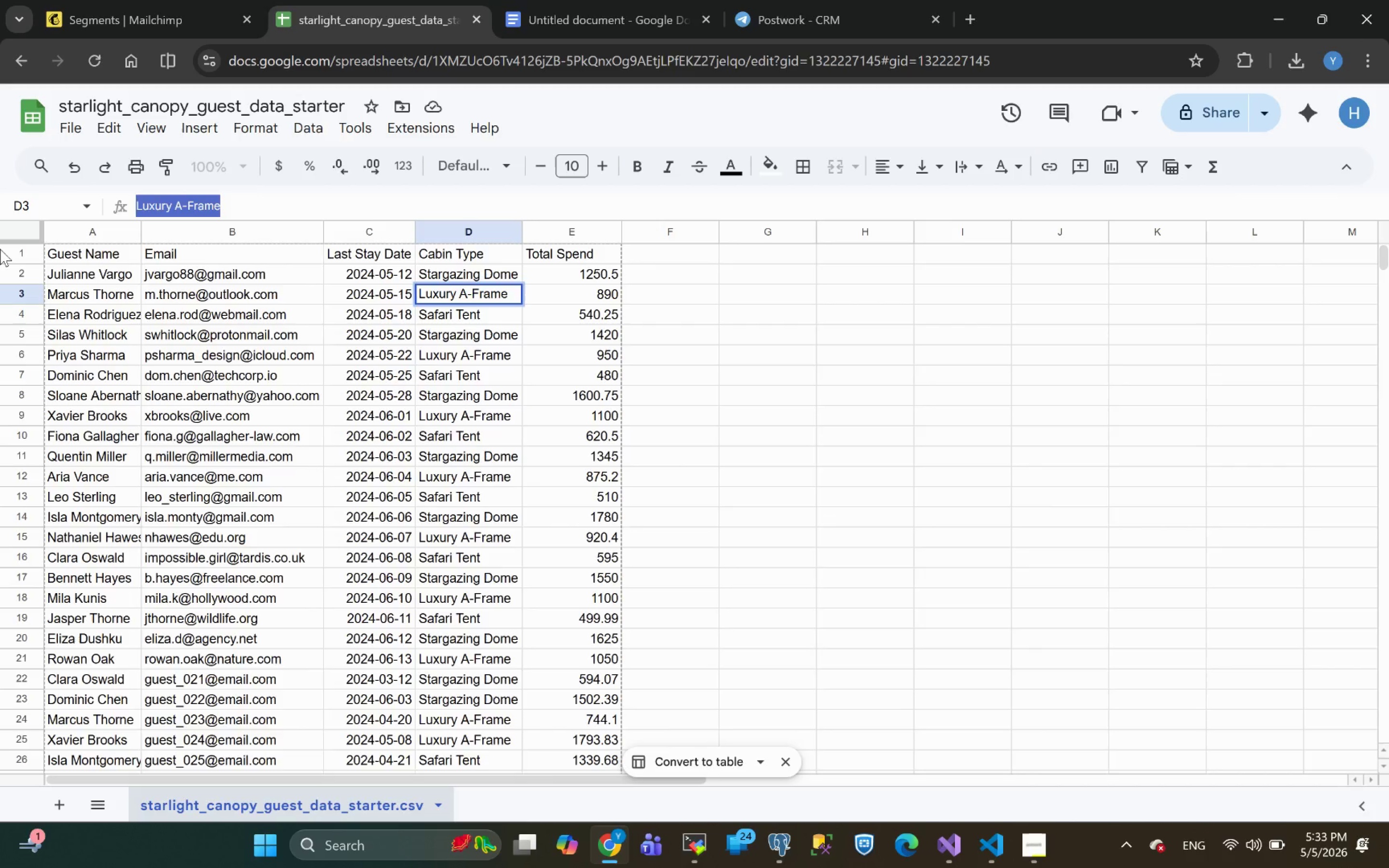 
key(Control+C)
 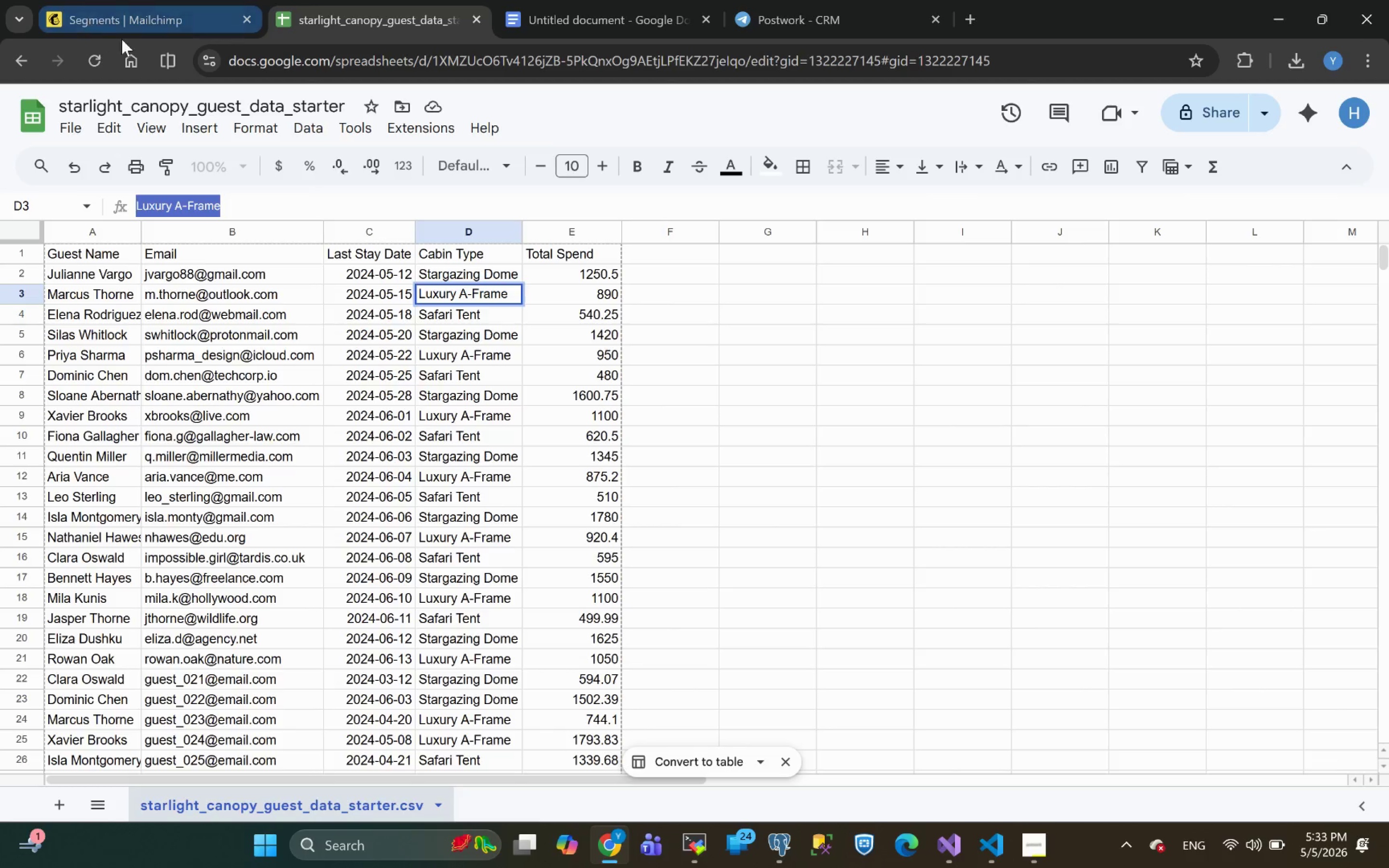 
left_click([104, 13])
 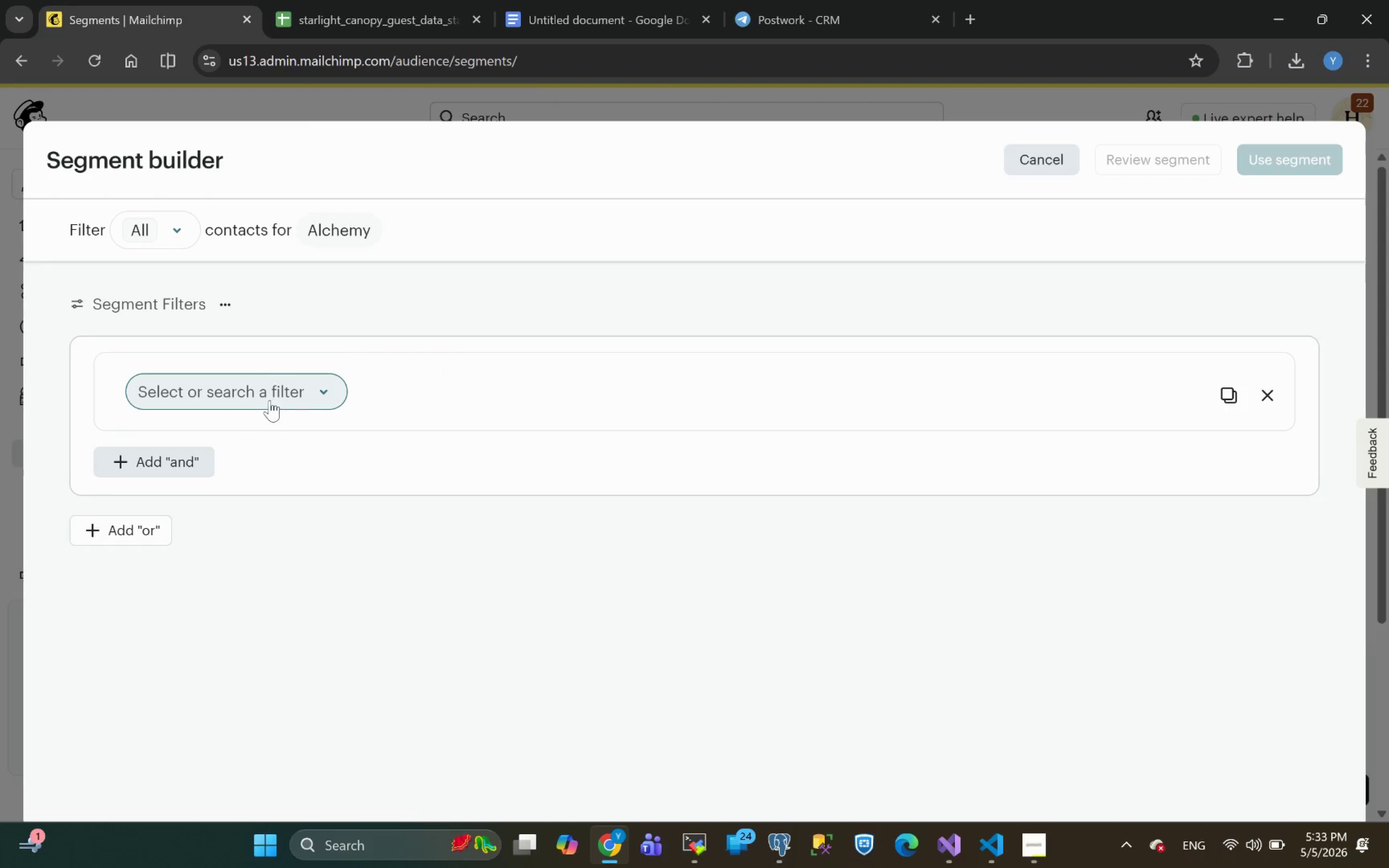 
left_click([228, 392])
 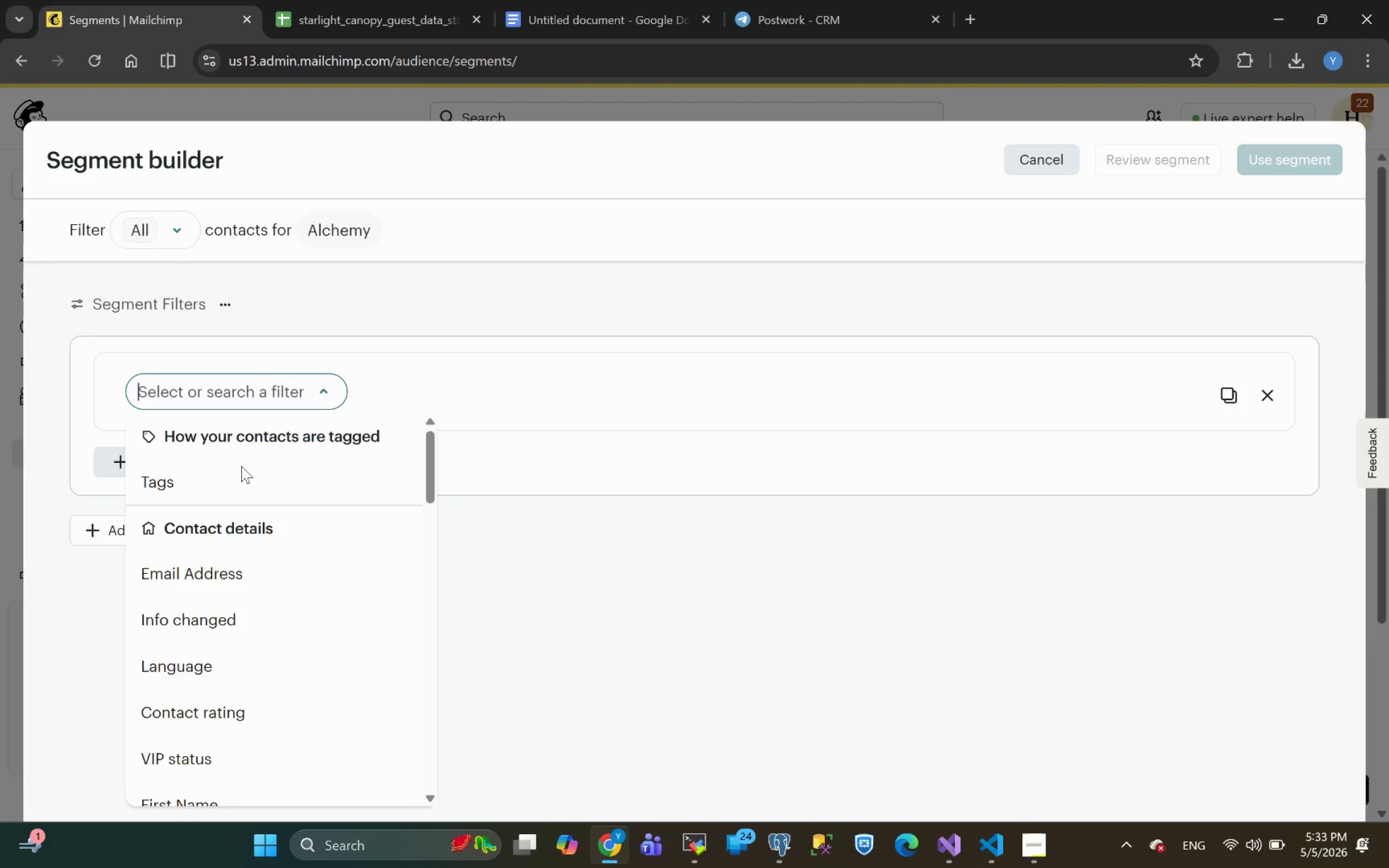 
mouse_move([237, 681])
 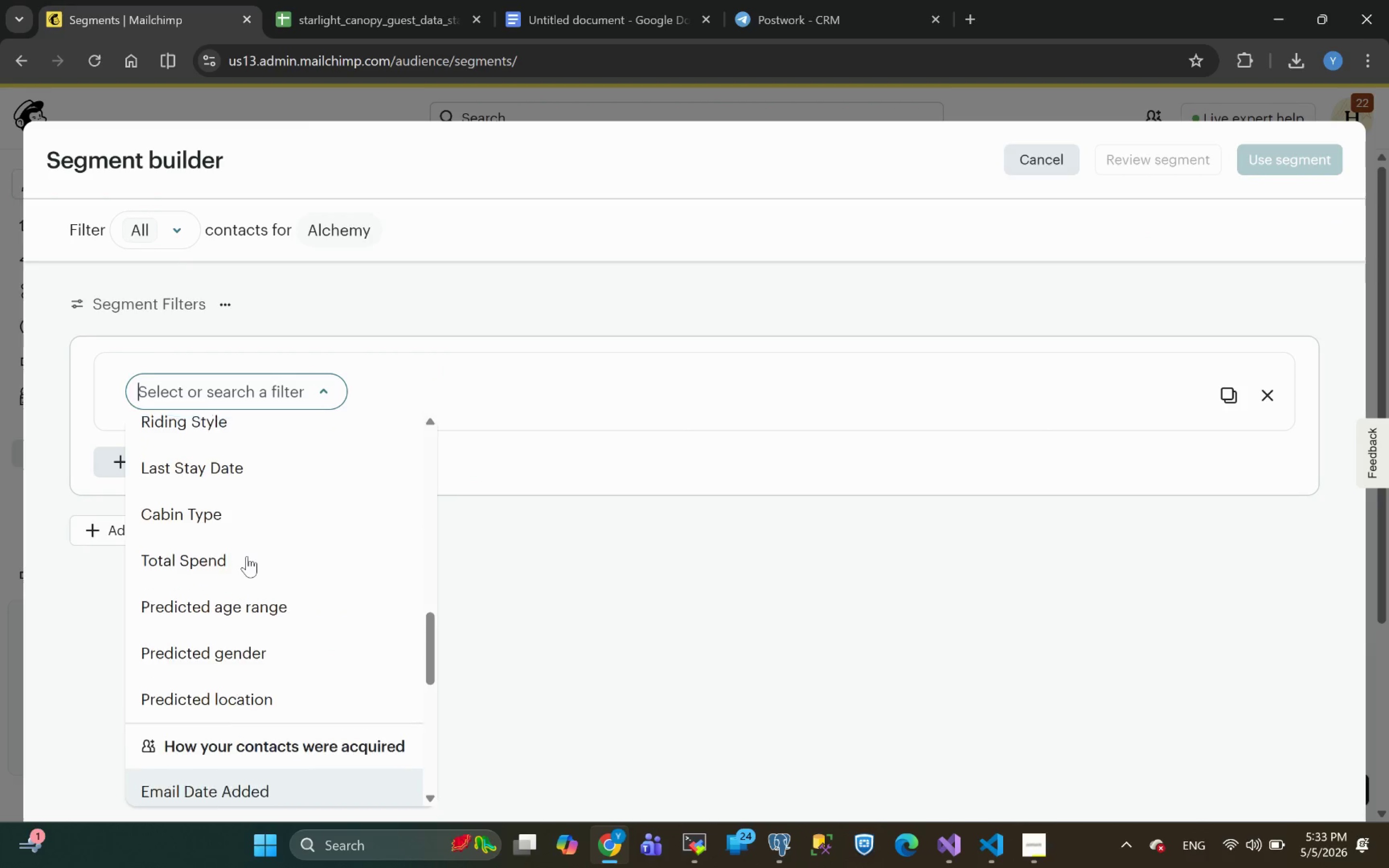 
left_click([207, 556])
 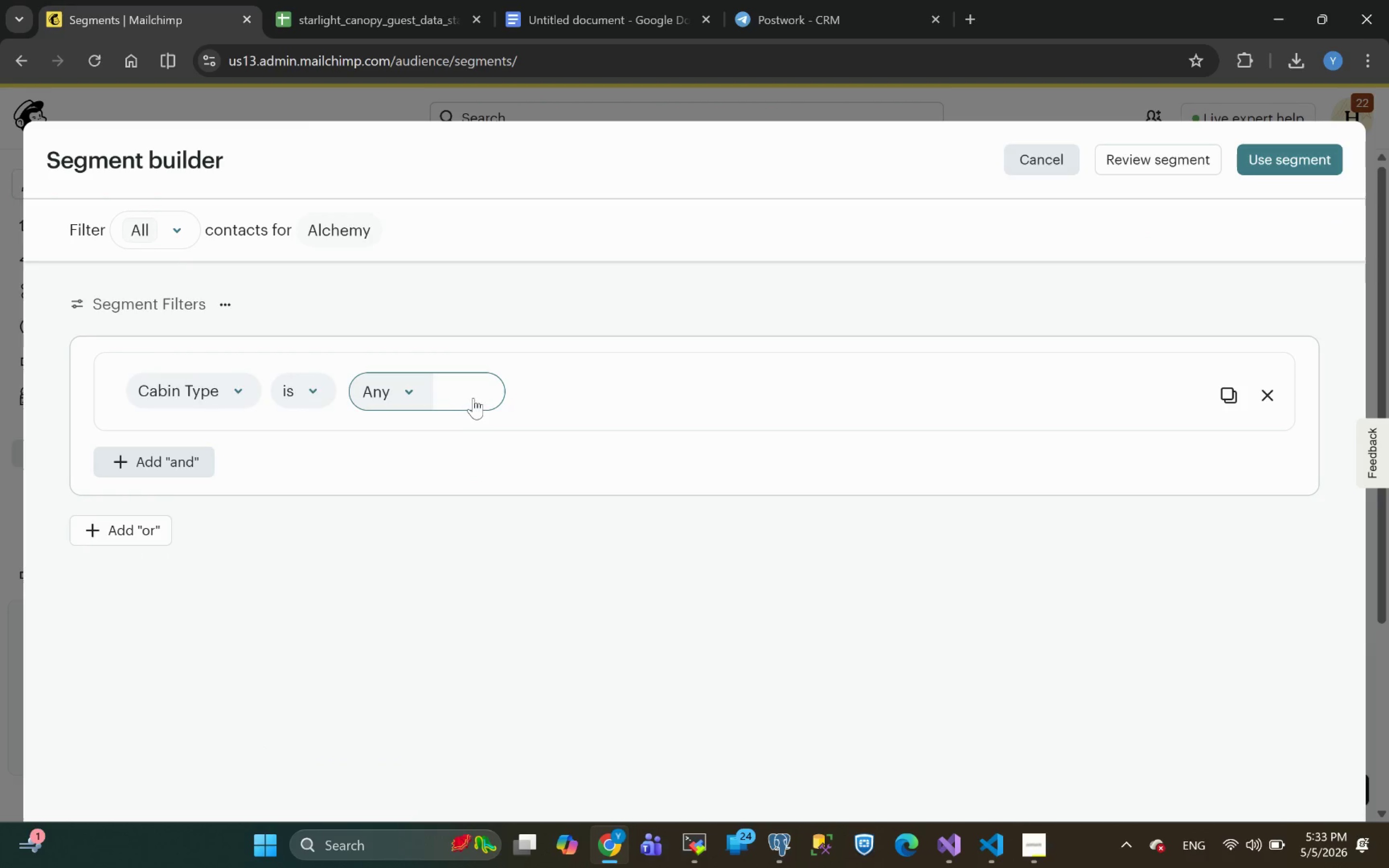 
key(Control+ControlLeft)